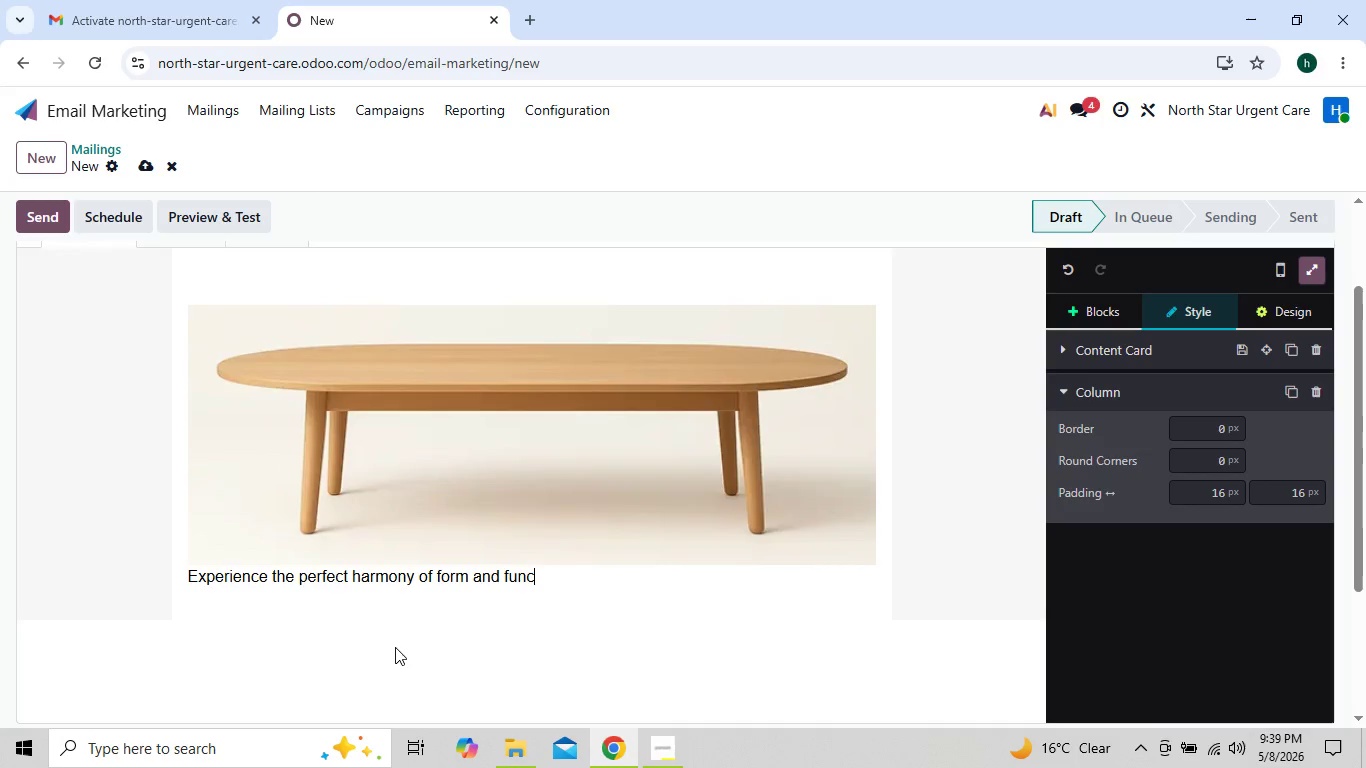 
key(Backspace)
 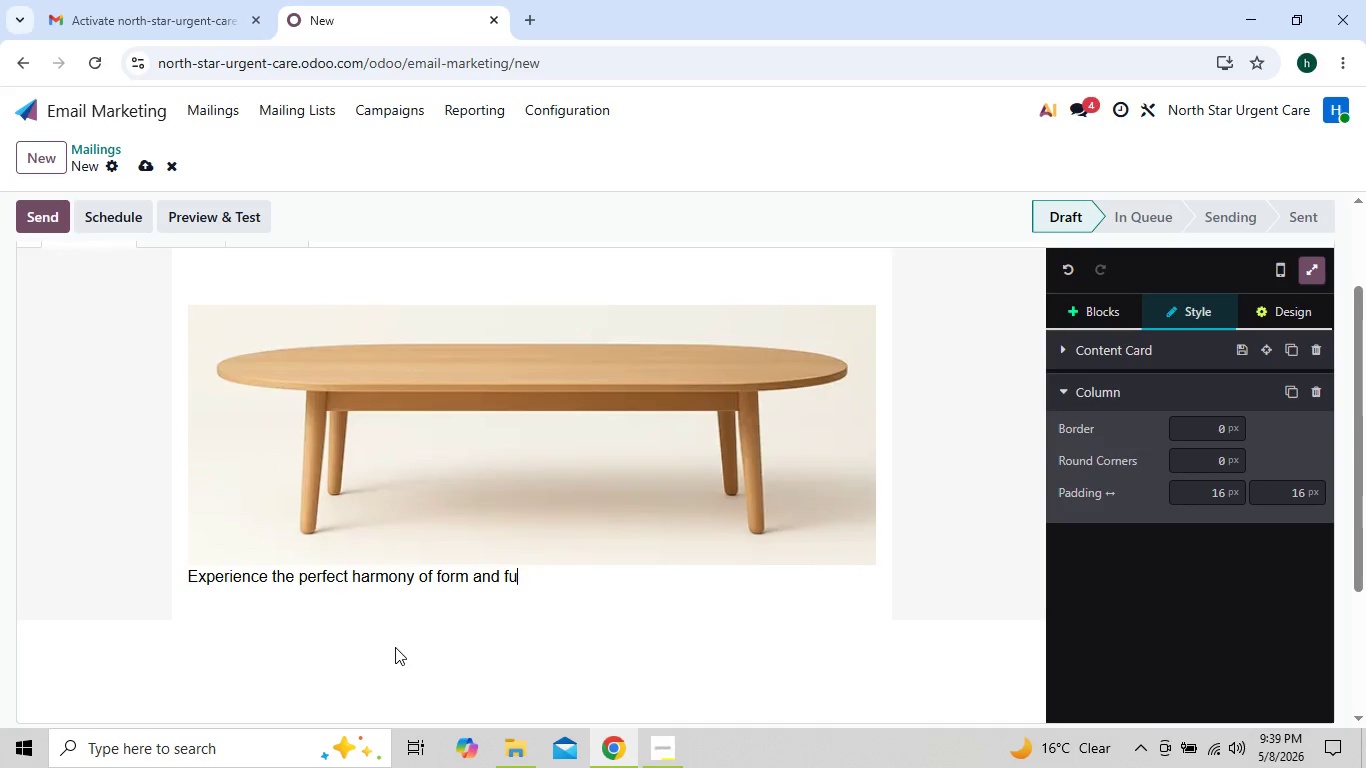 
key(Backspace)
 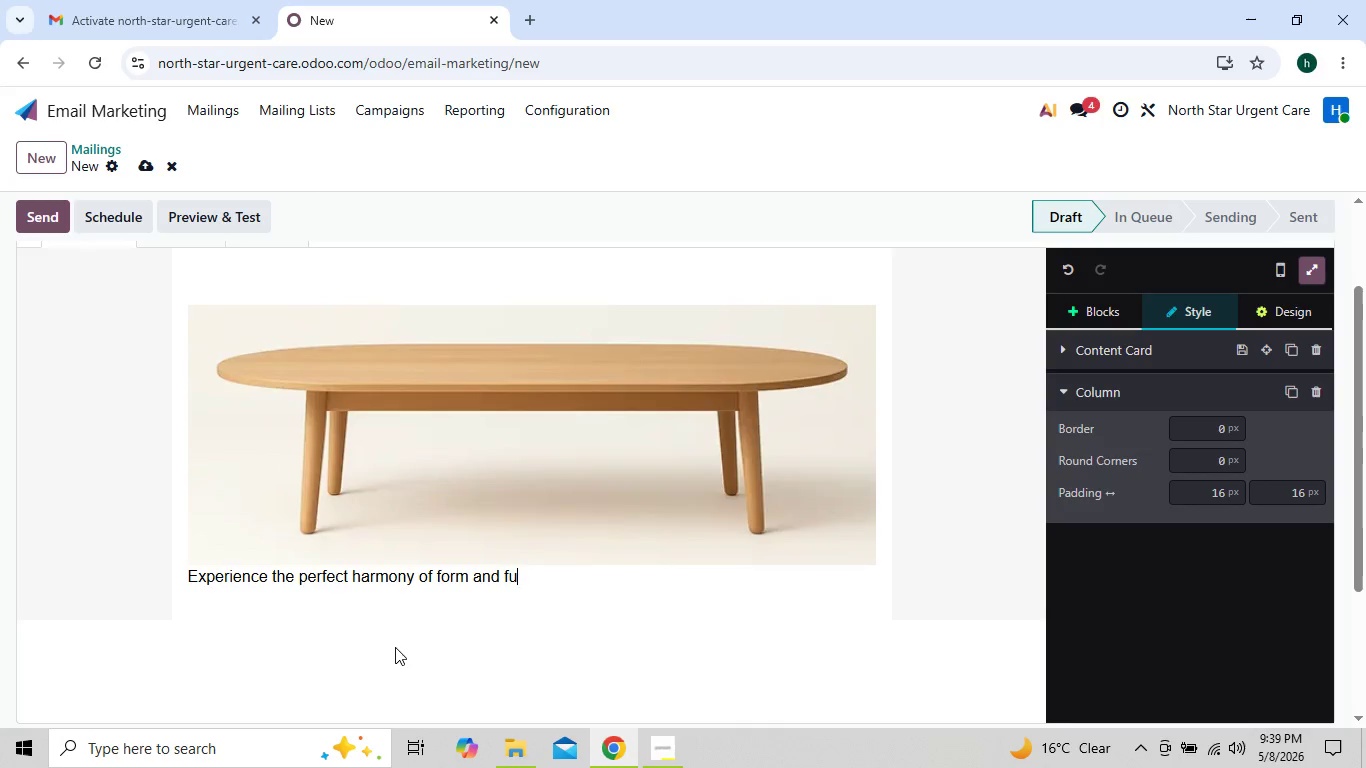 
key(Backspace)
 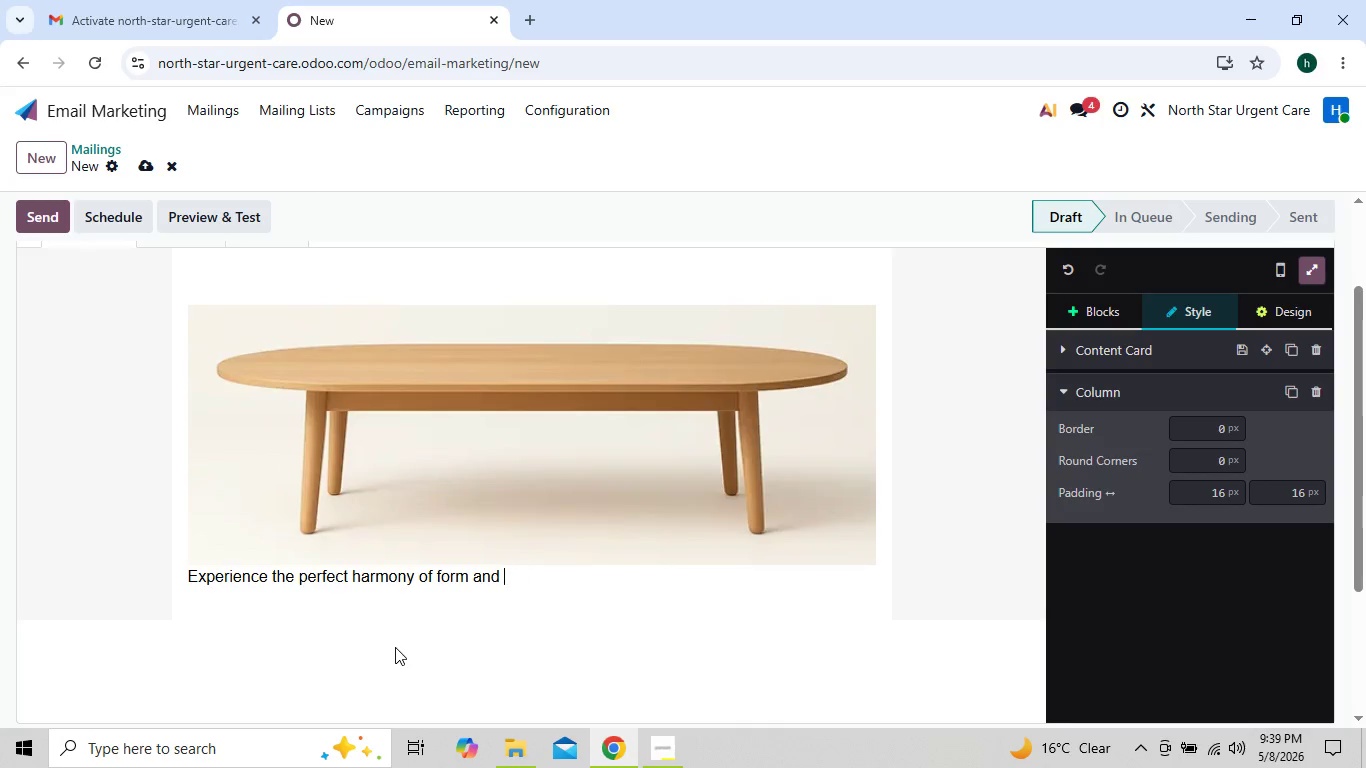 
key(Backspace)
 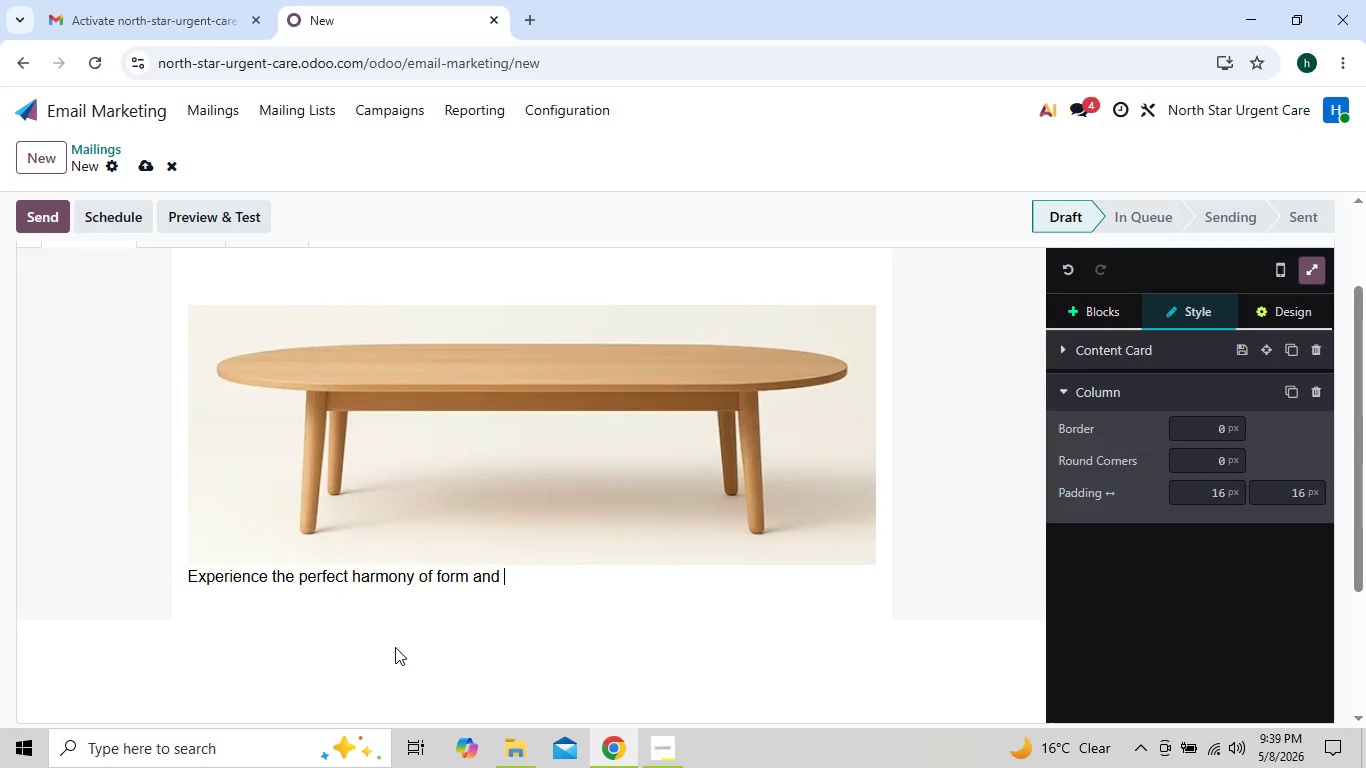 
key(Backspace)
 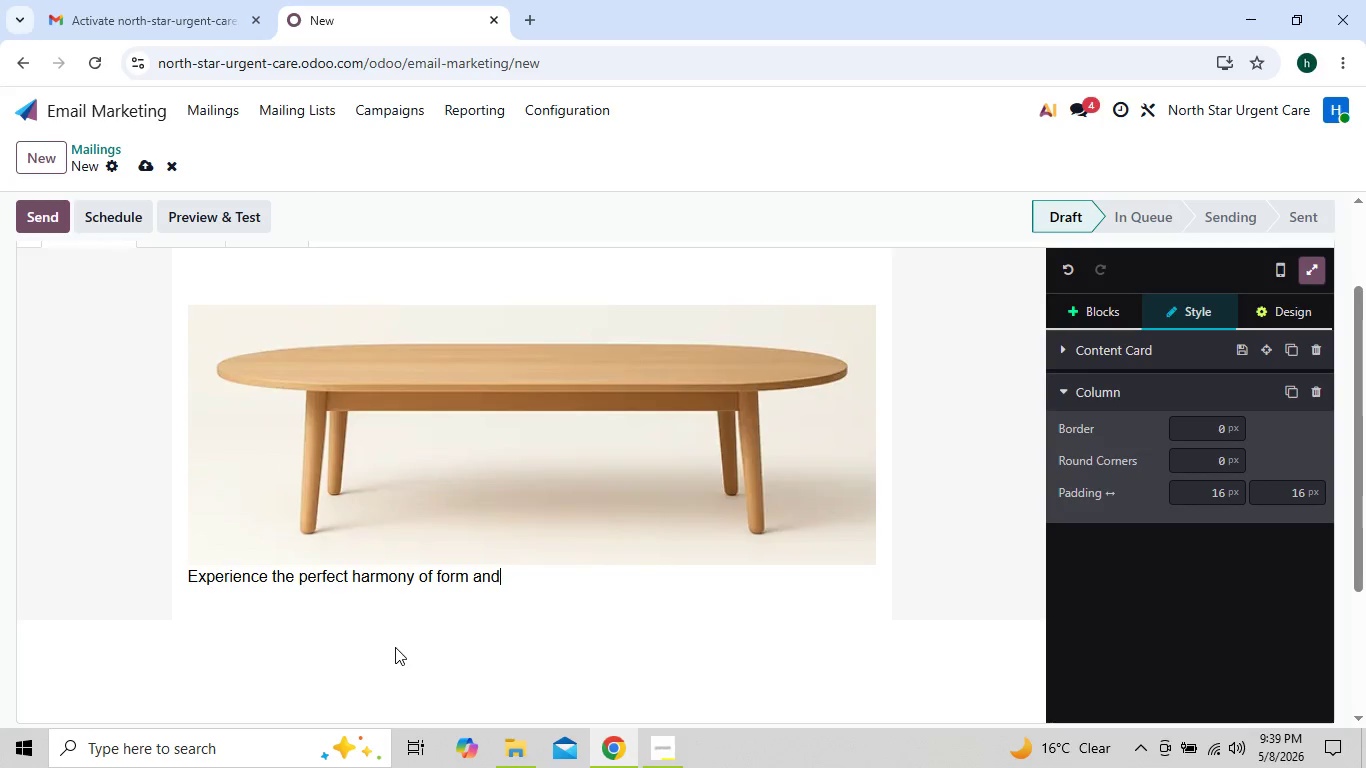 
key(Backspace)
 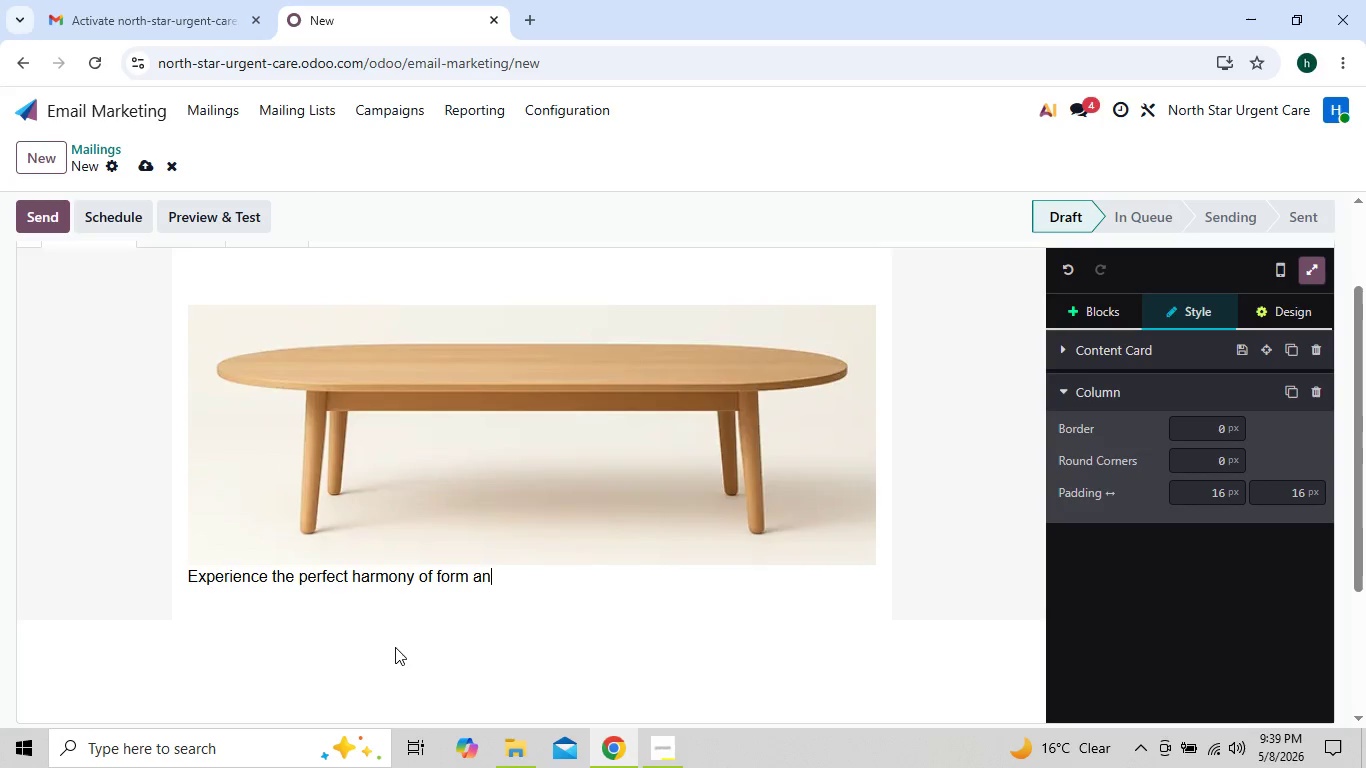 
key(Backspace)
 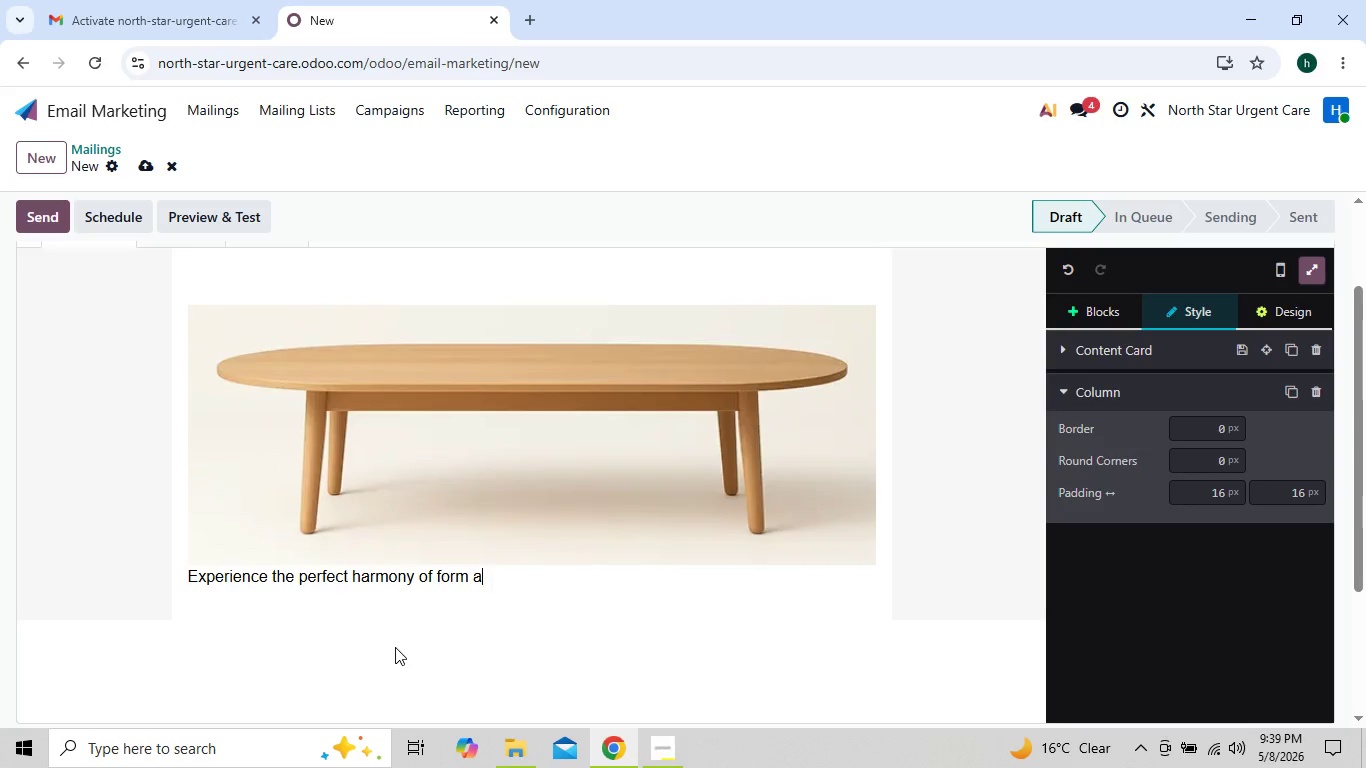 
key(Backspace)
 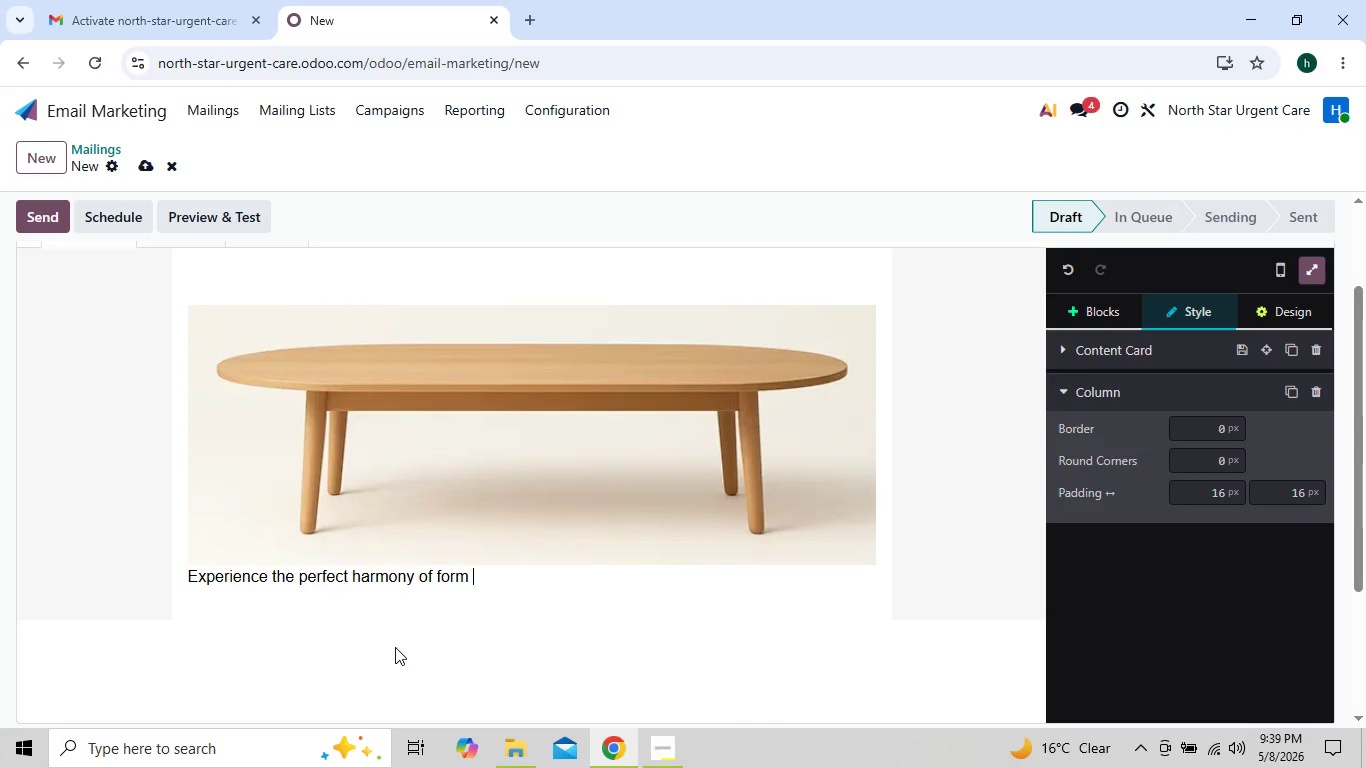 
key(Backspace)
 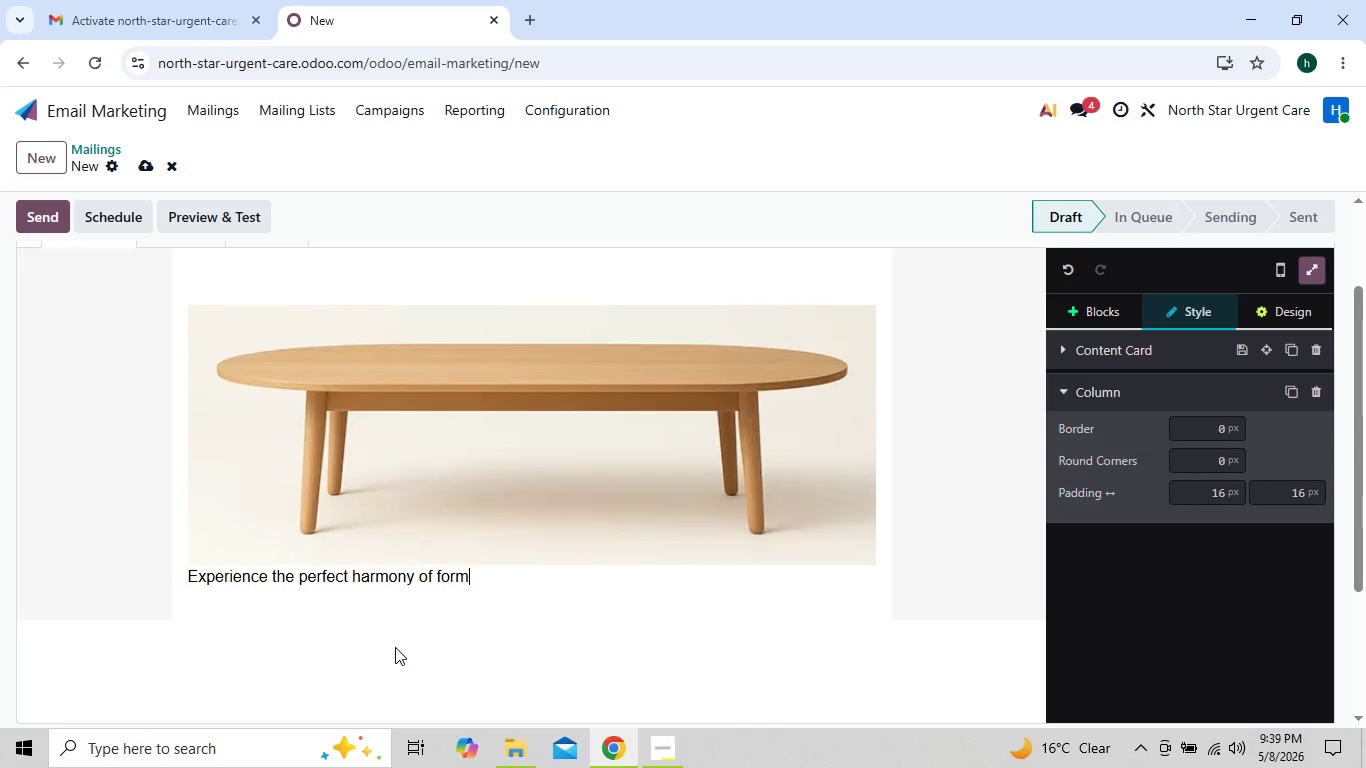 
key(Backspace)
 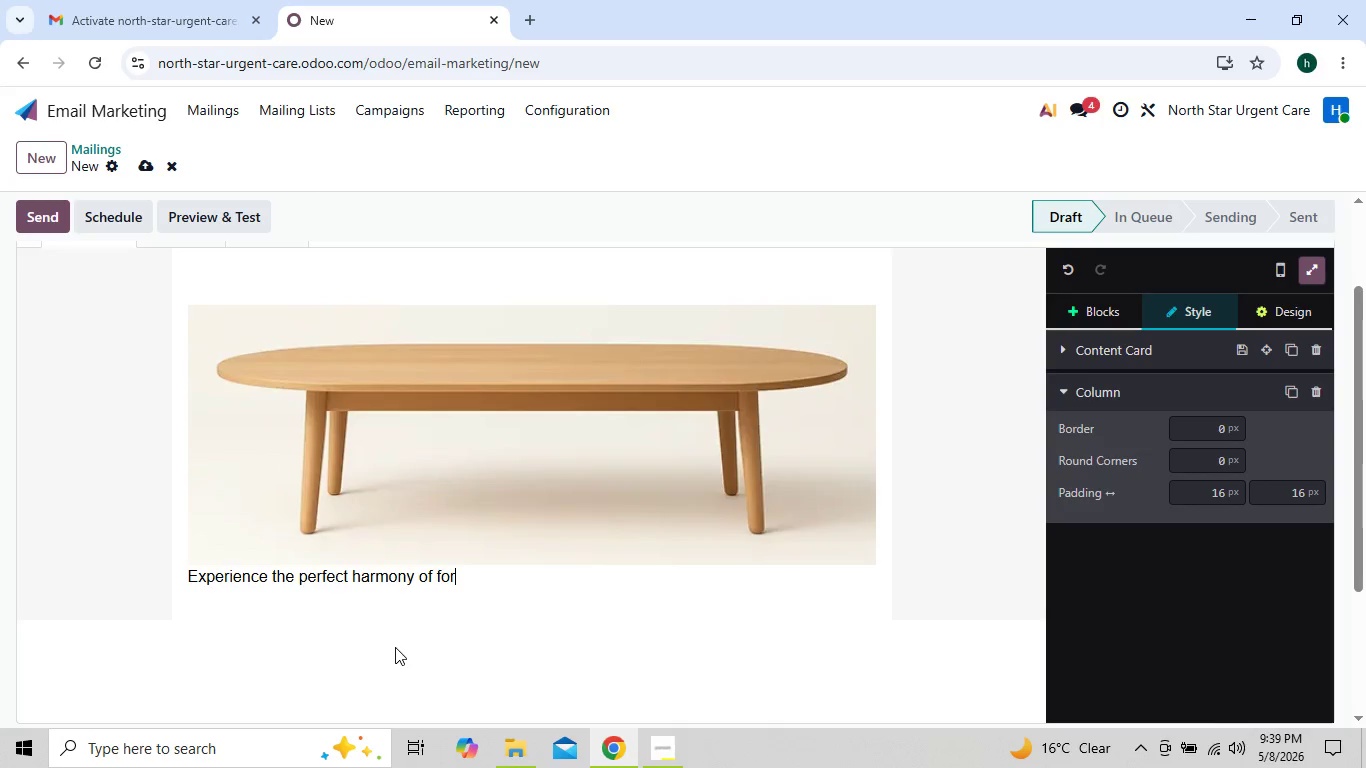 
key(Backspace)
 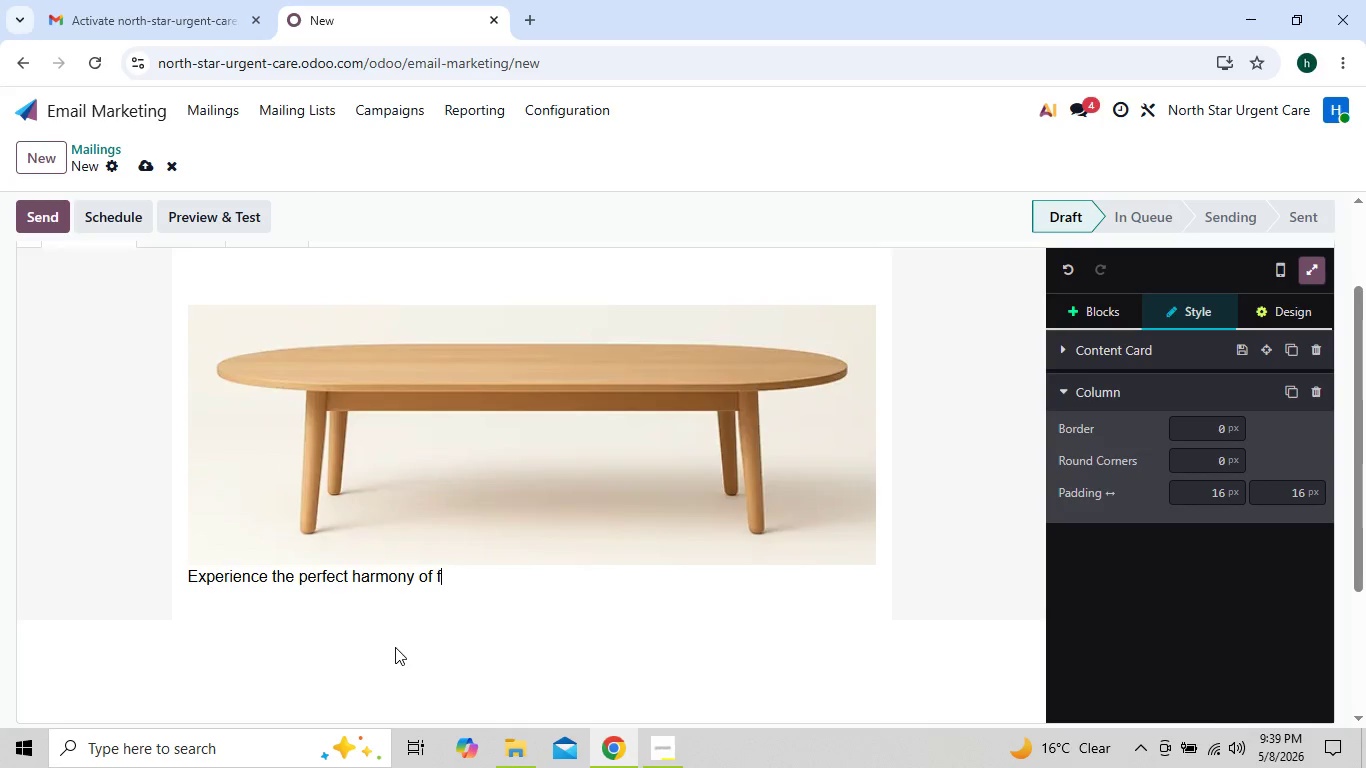 
key(Backspace)
 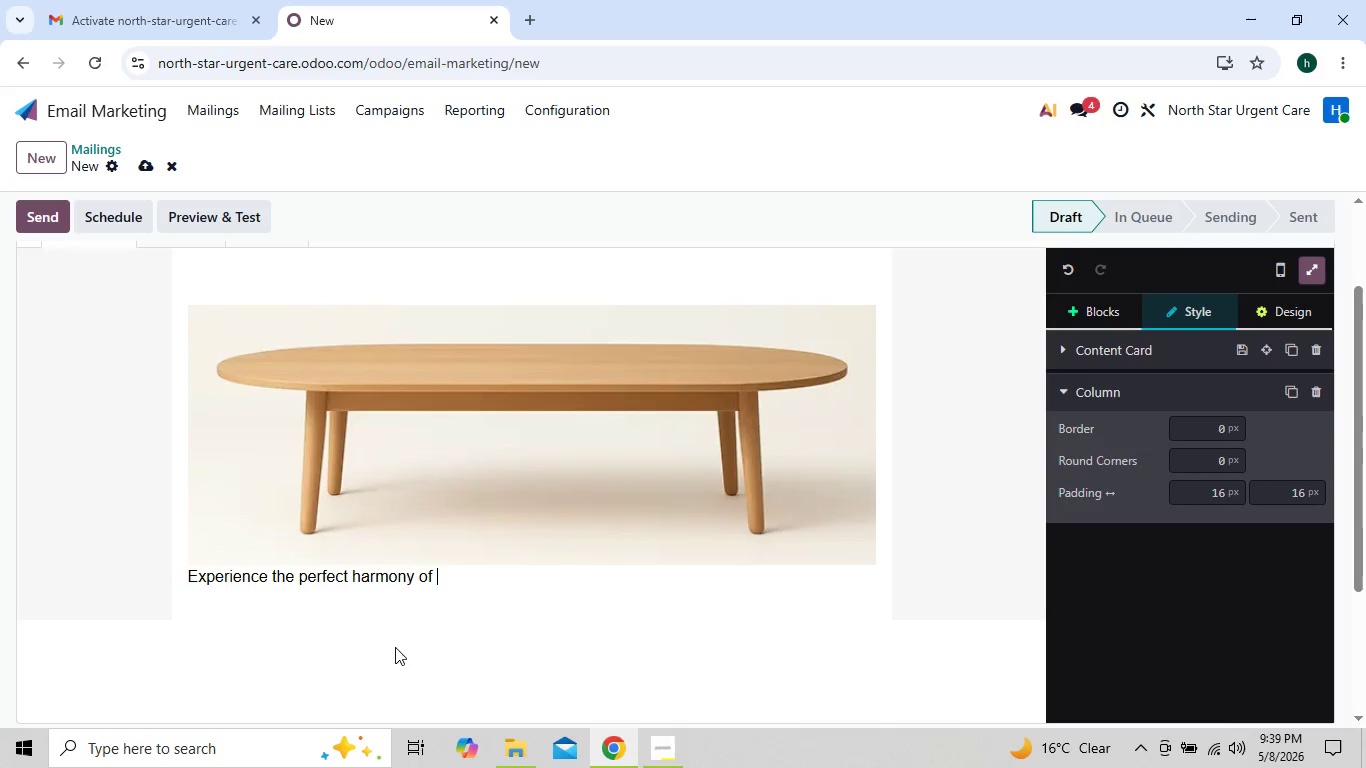 
key(Backspace)
 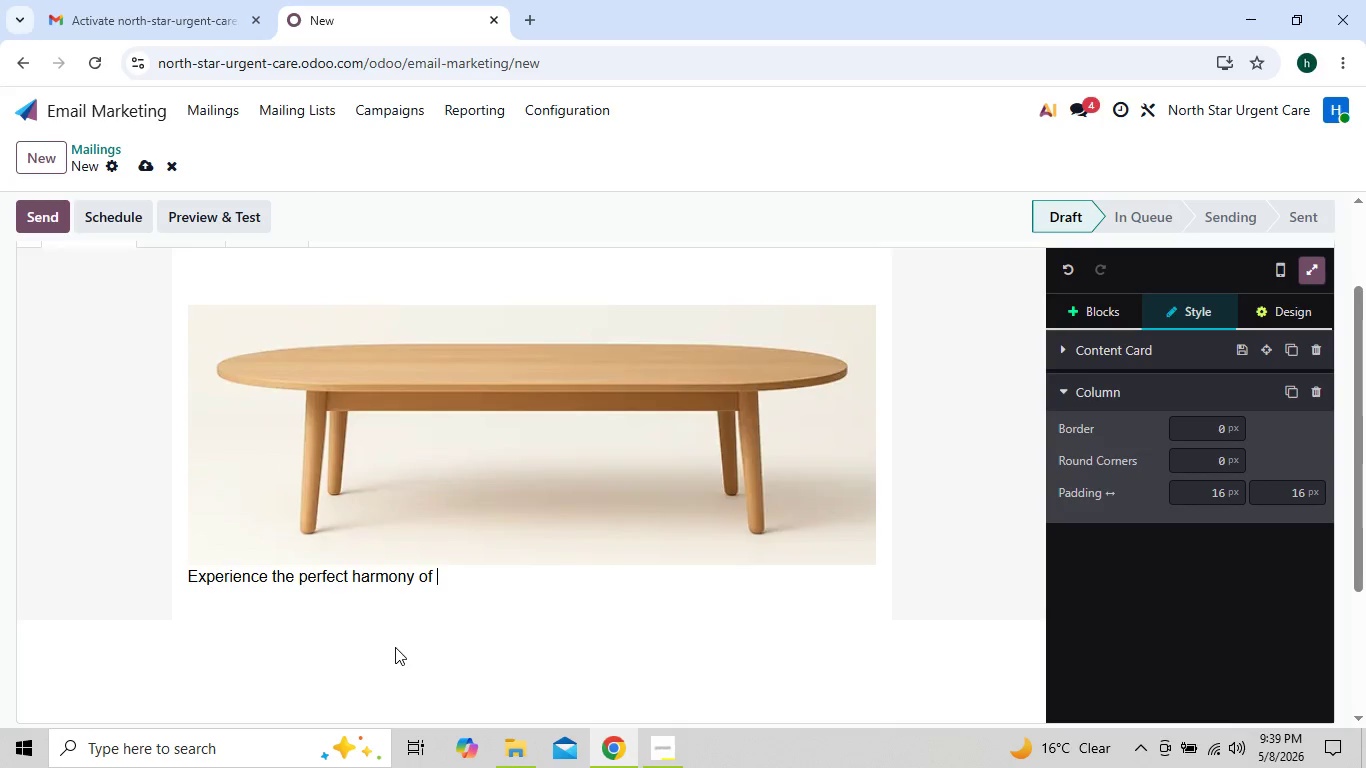 
key(Backspace)
 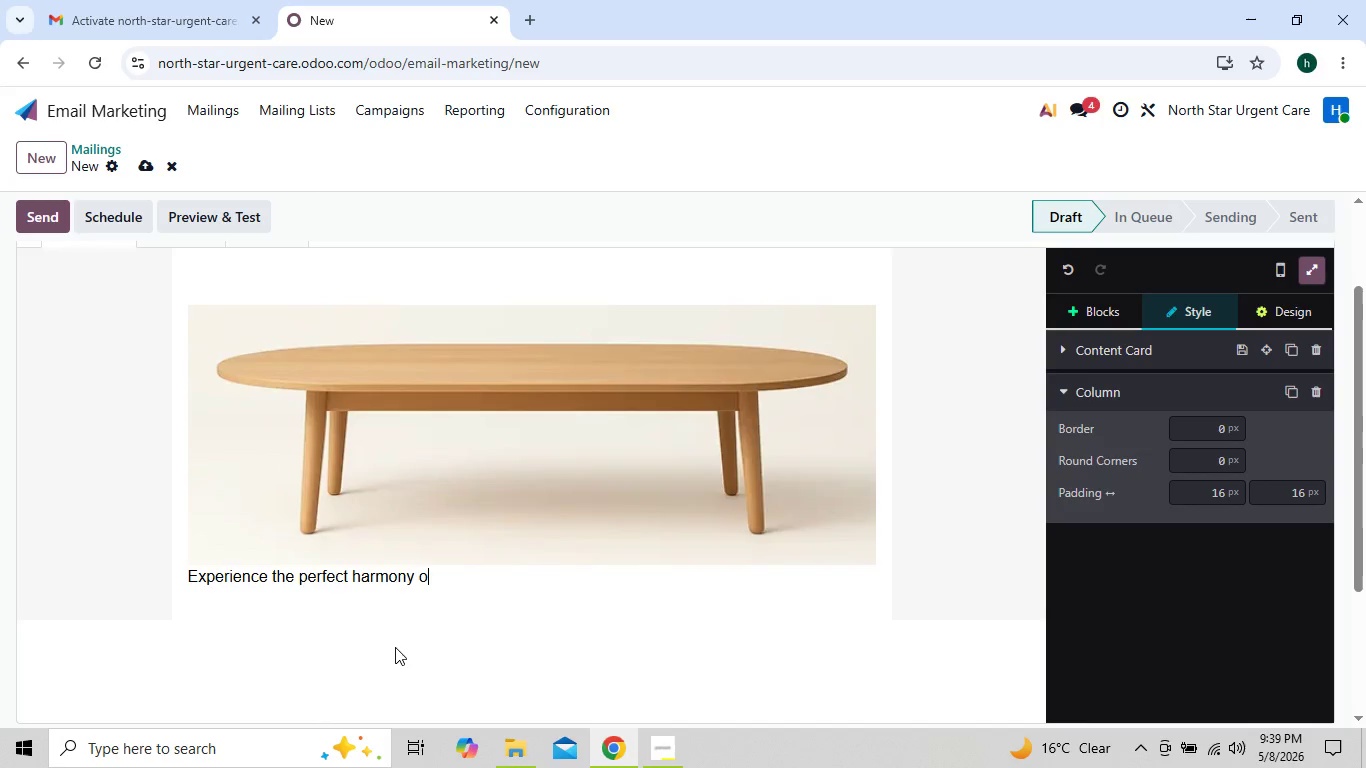 
key(Backspace)
 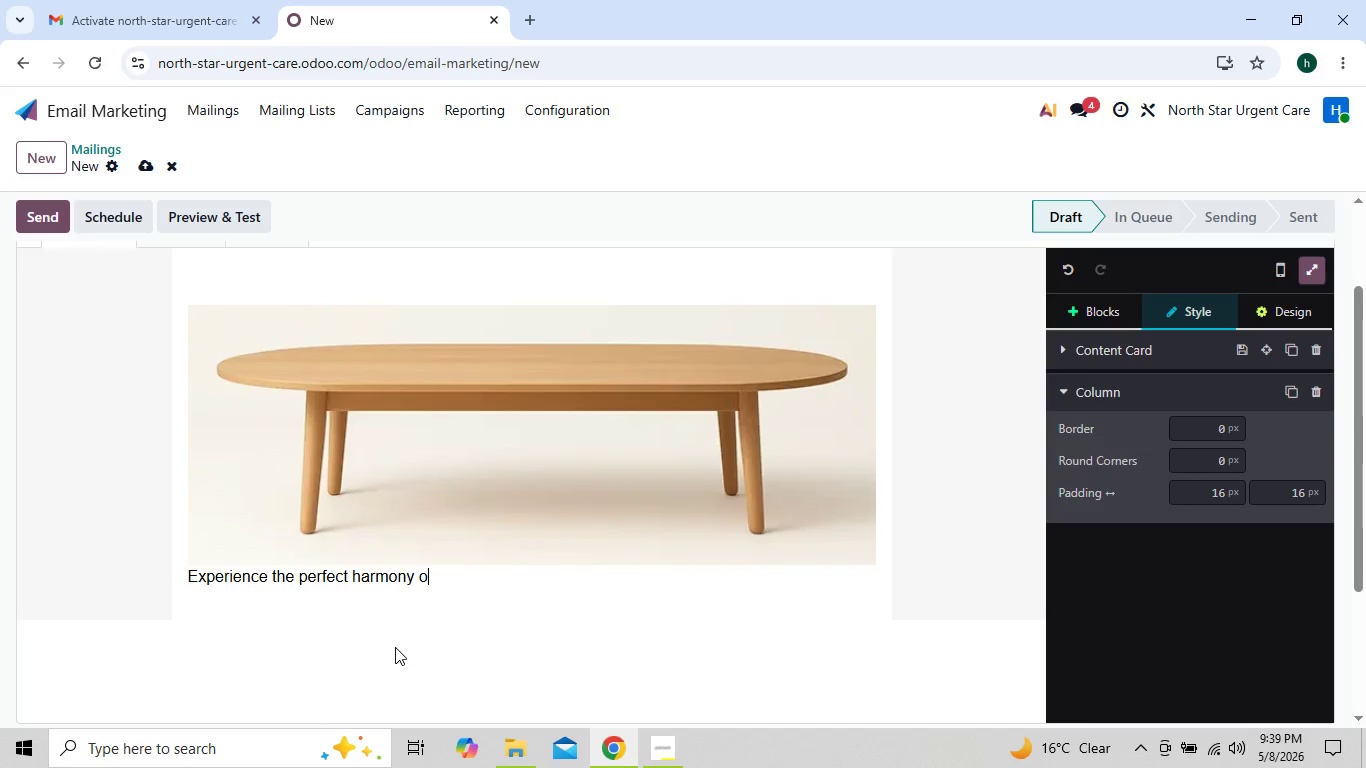 
key(Backspace)
 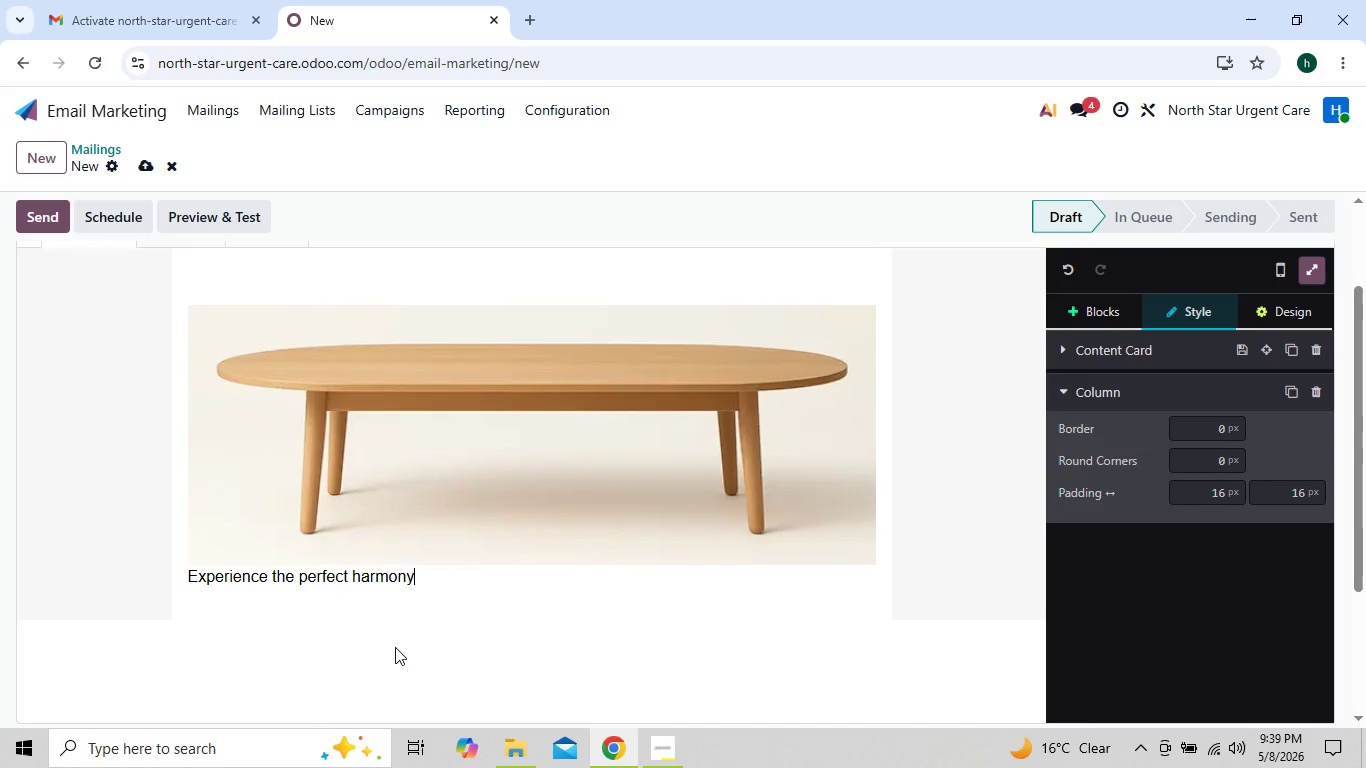 
key(Backspace)
 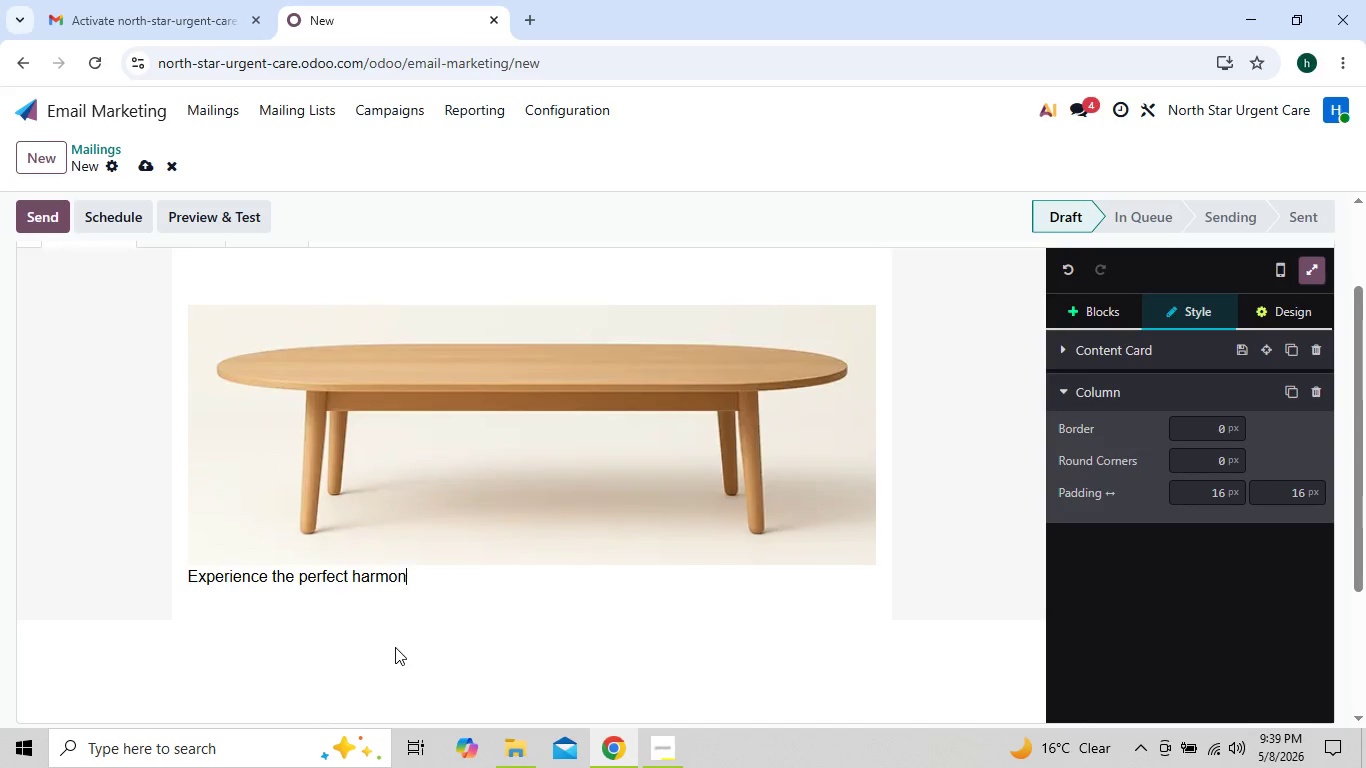 
key(Backspace)
 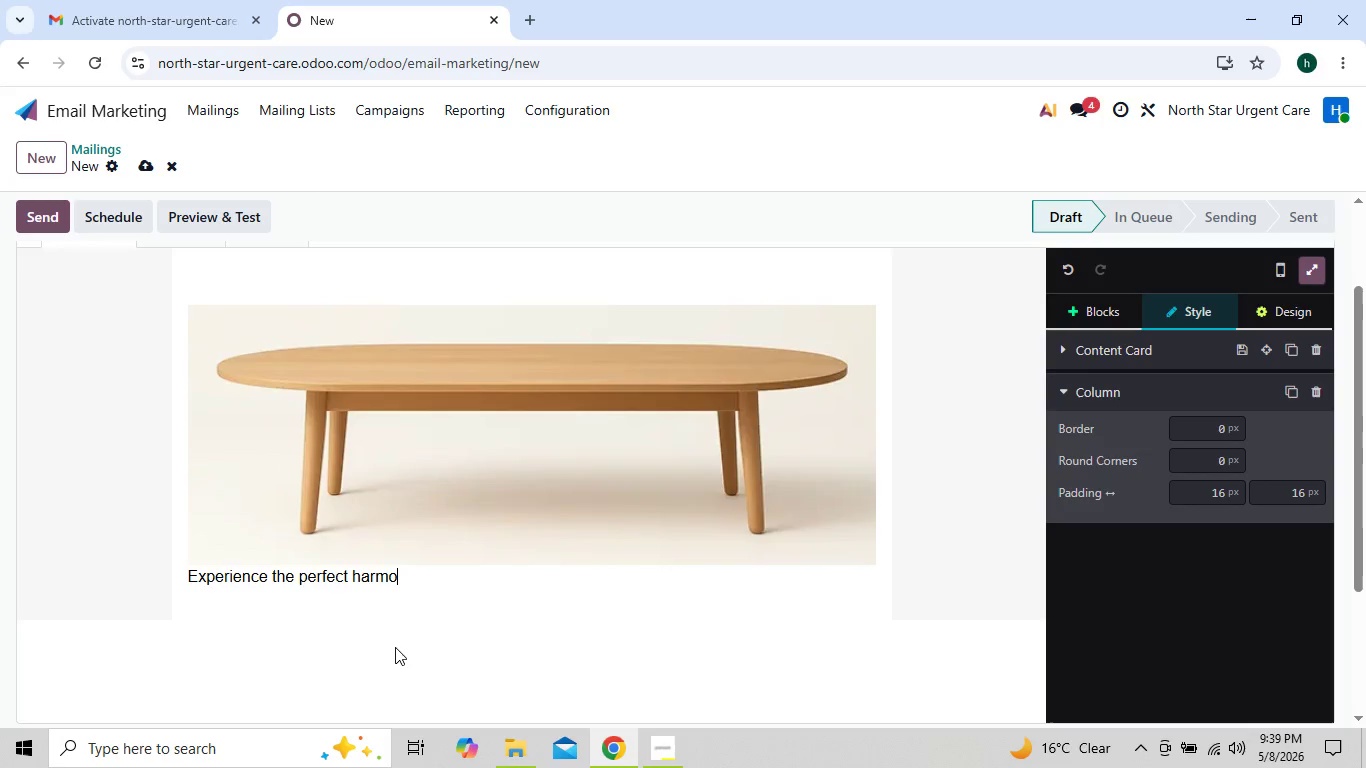 
key(Backspace)
 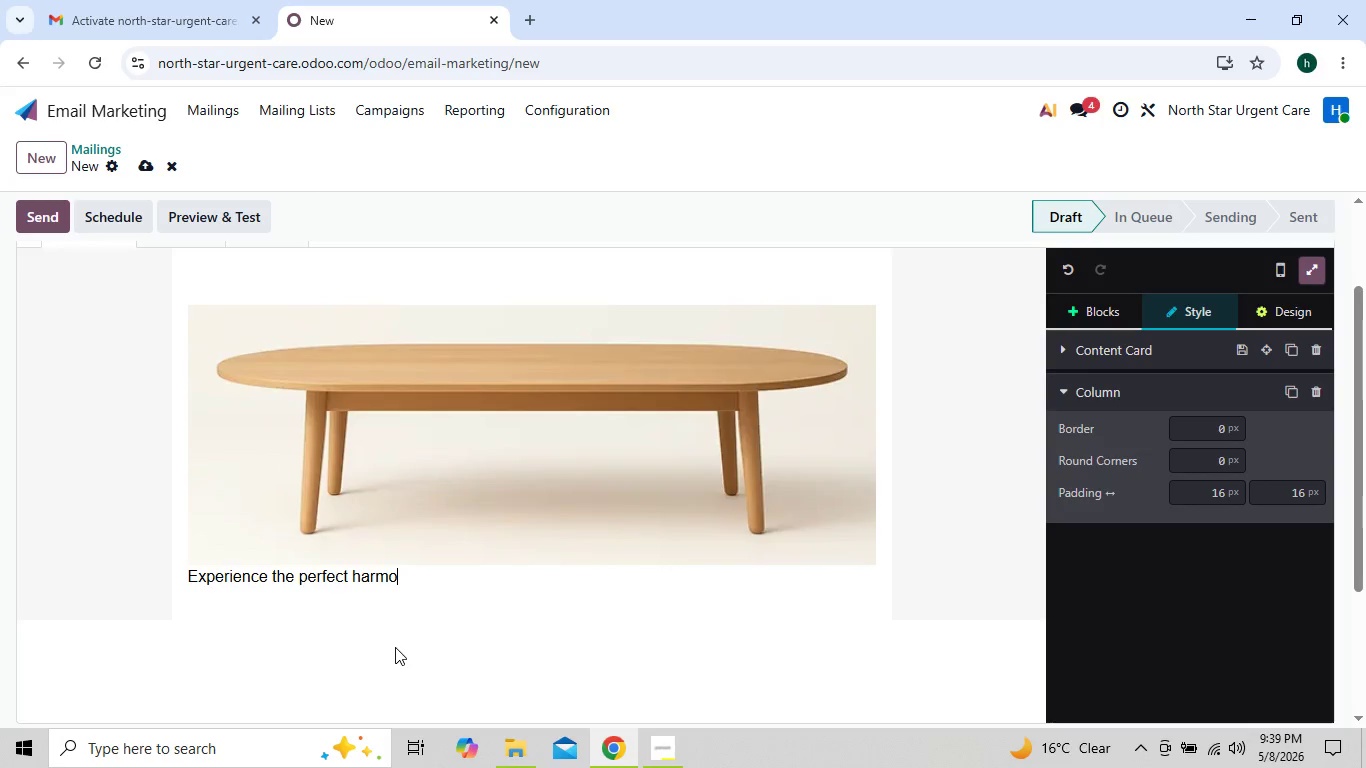 
key(Backspace)
 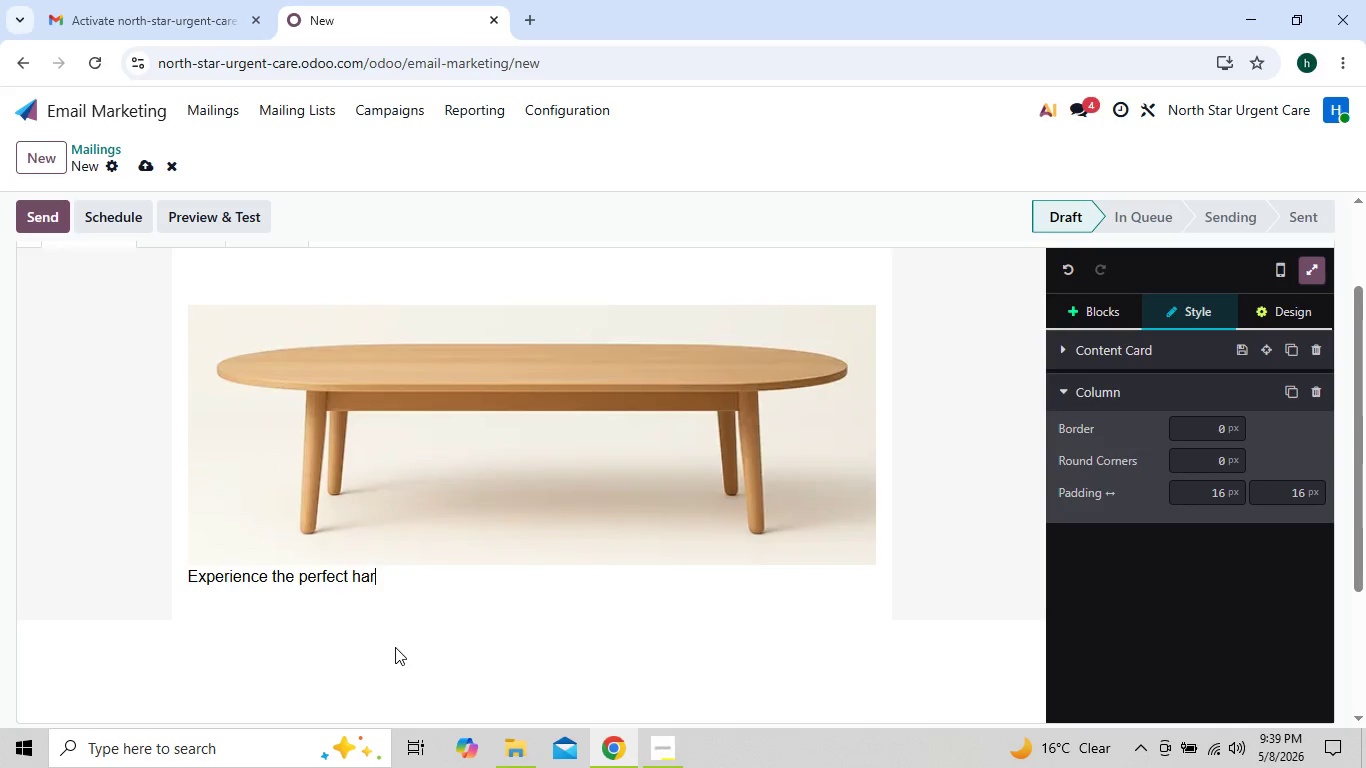 
key(Backspace)
 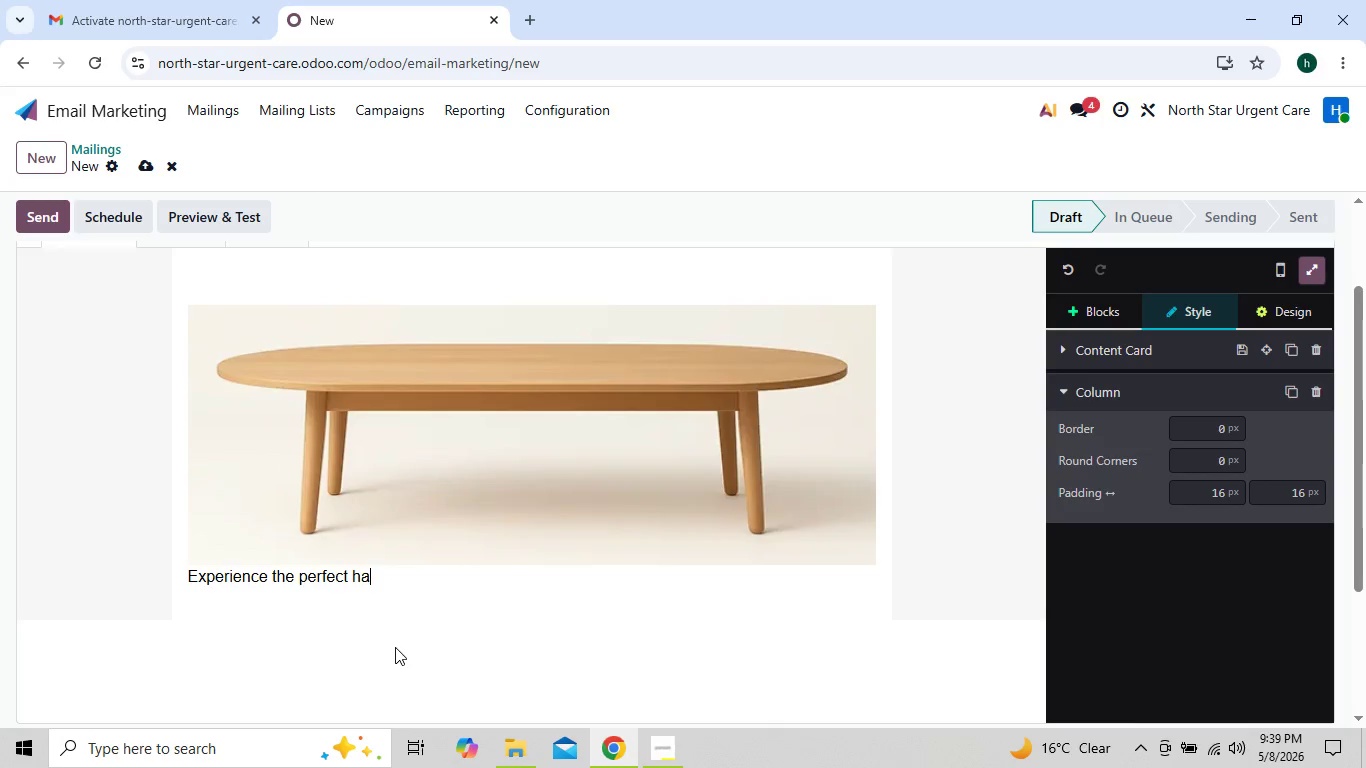 
key(Backspace)
 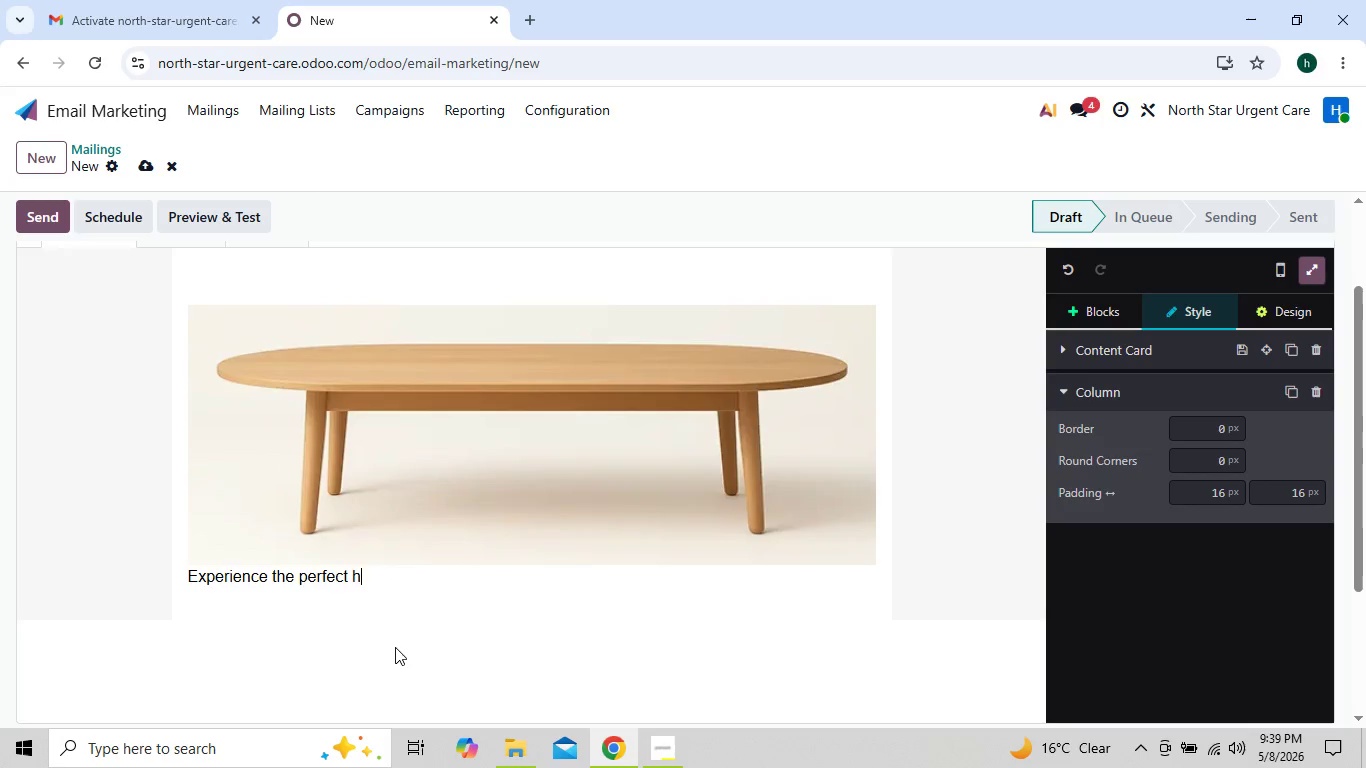 
key(Backspace)
 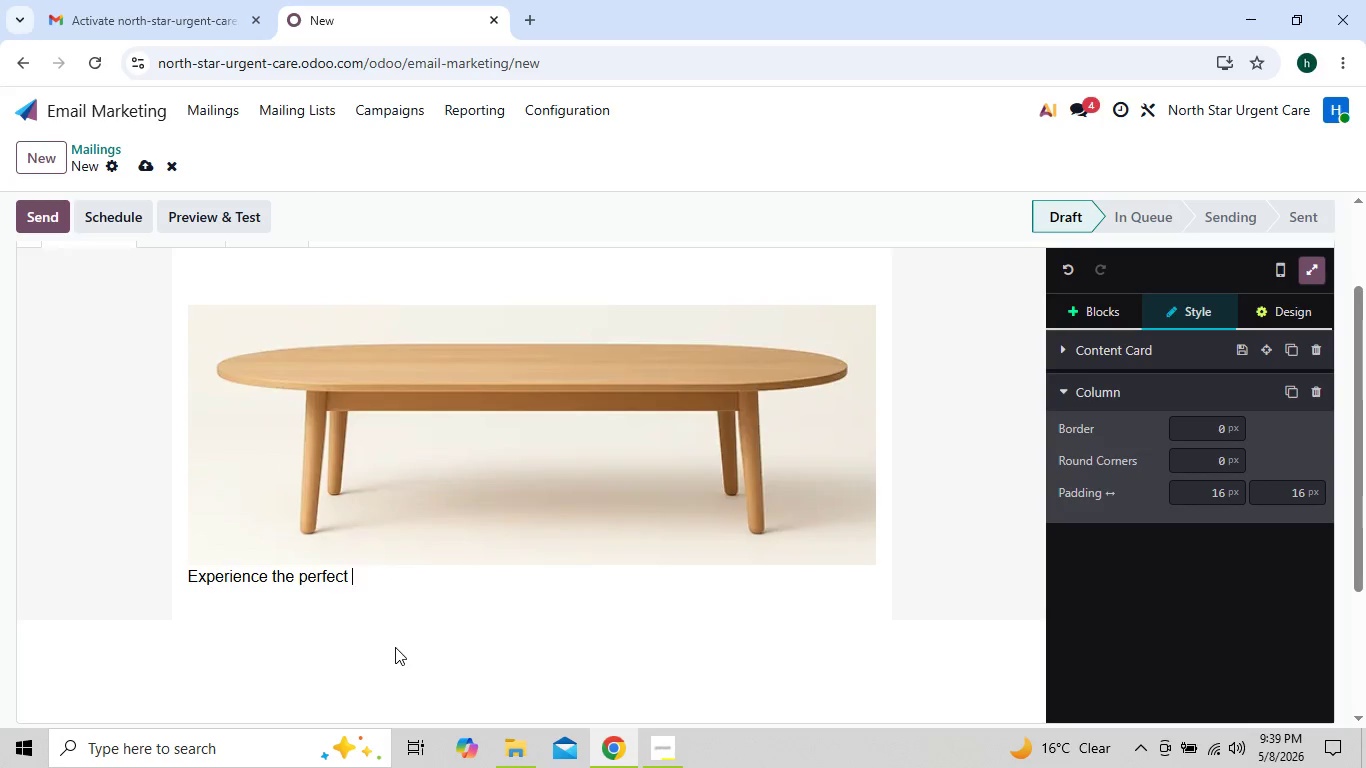 
key(Backspace)
 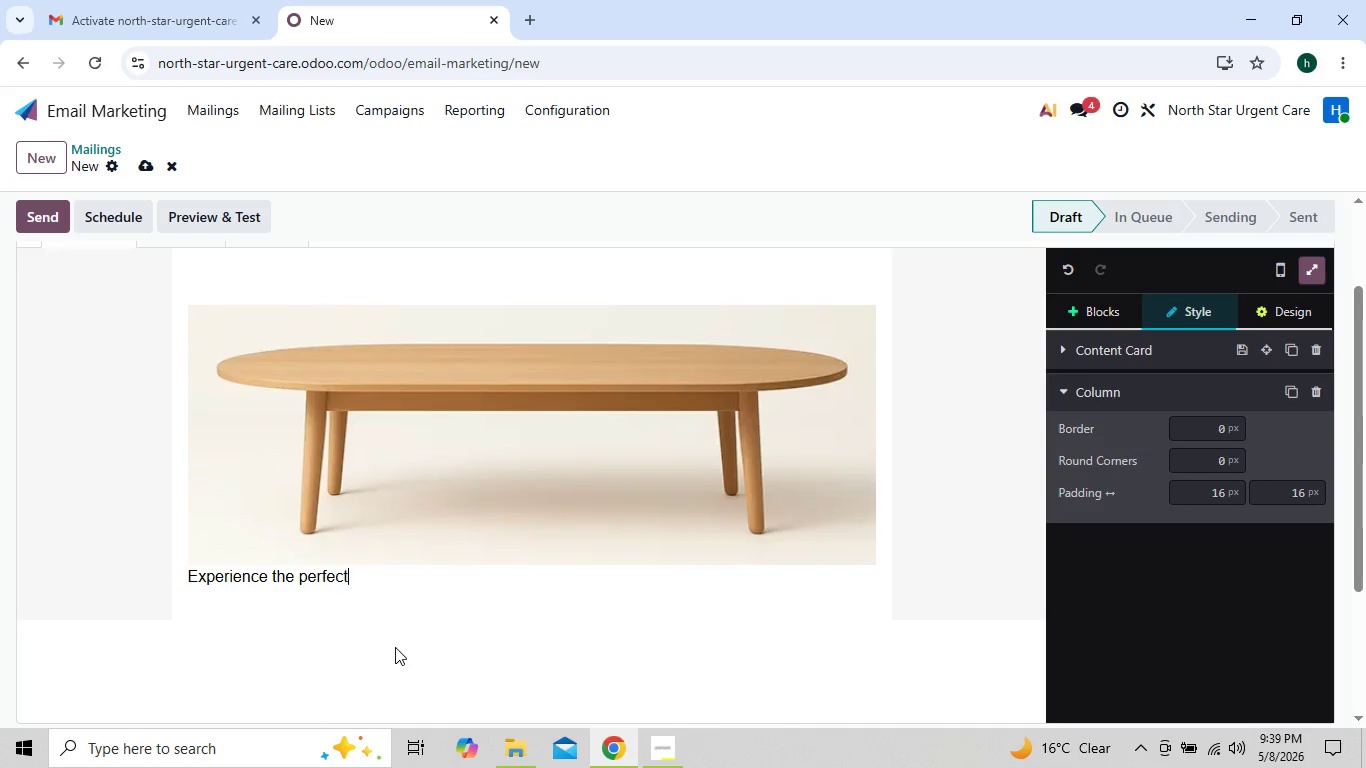 
key(Backspace)
 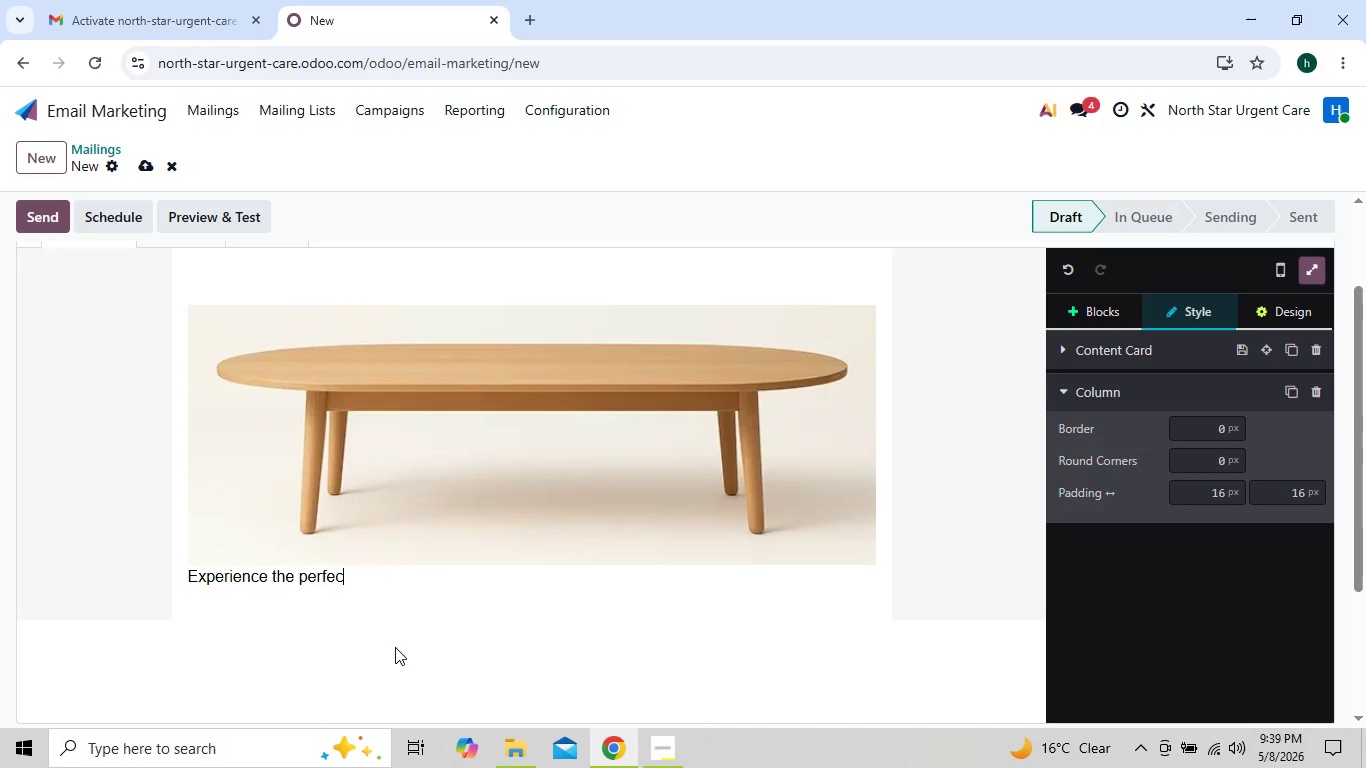 
key(Backspace)
 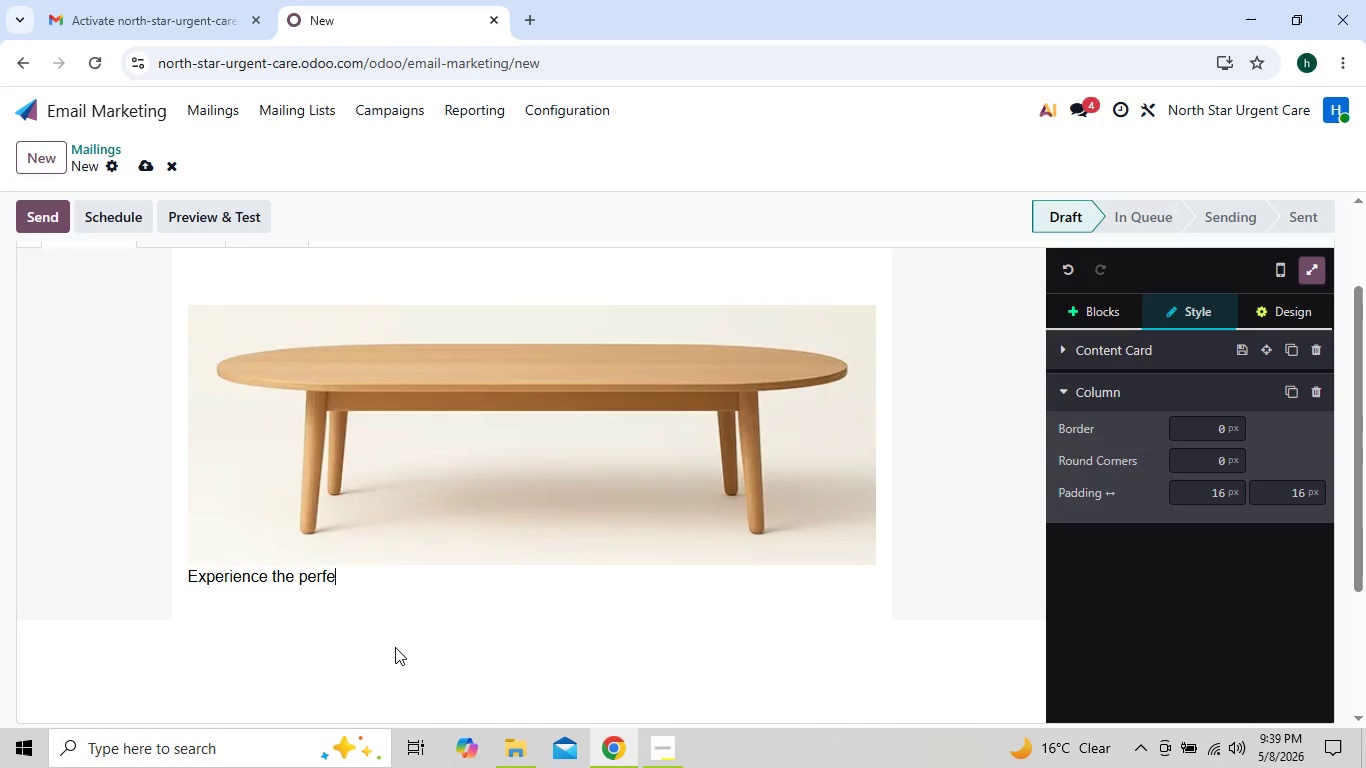 
key(Backspace)
 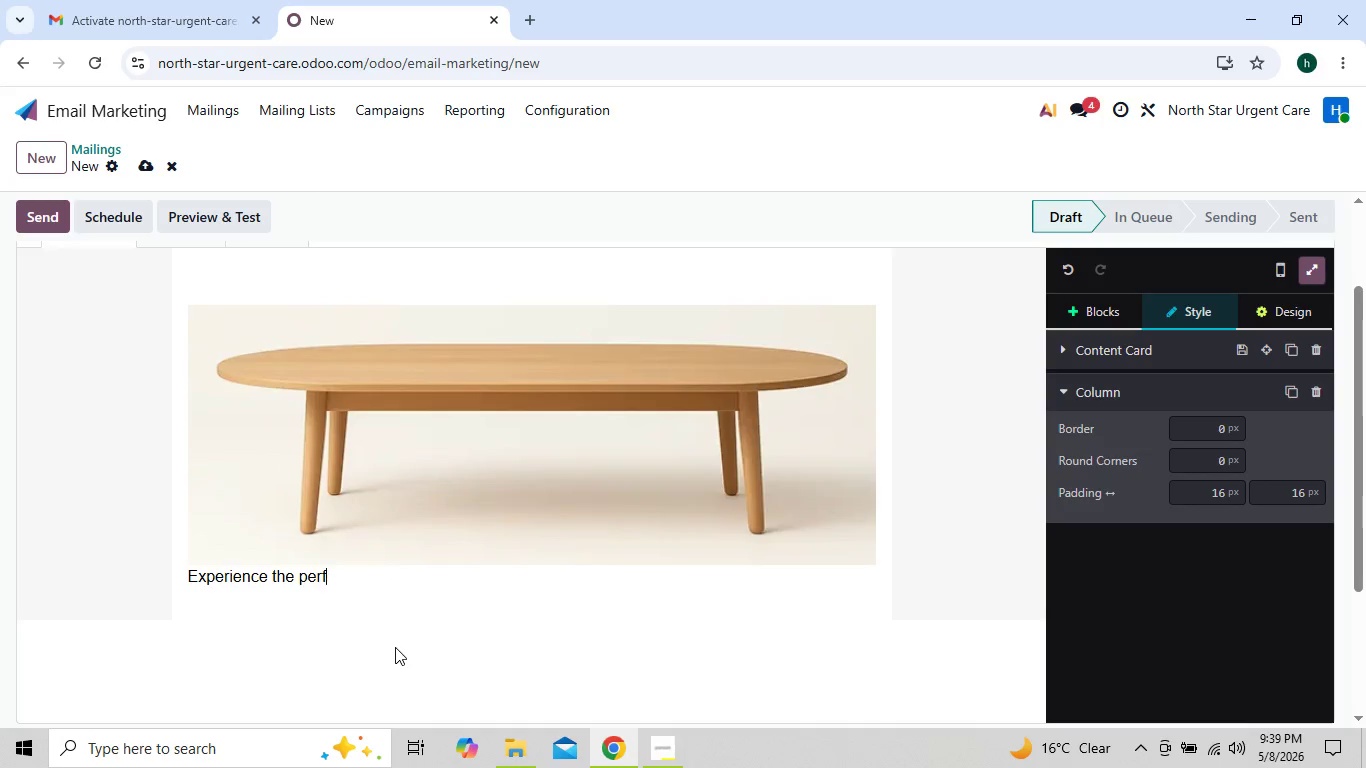 
key(Backspace)
 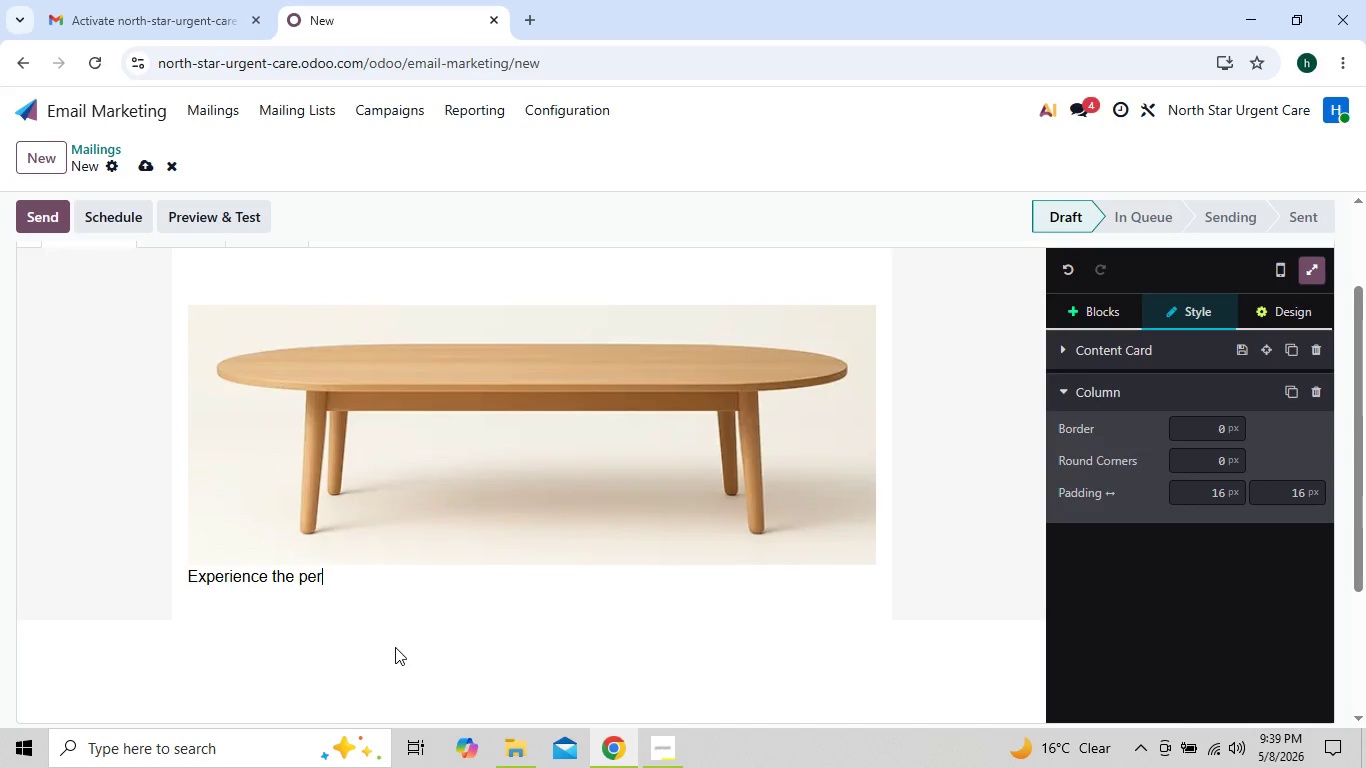 
key(Backspace)
 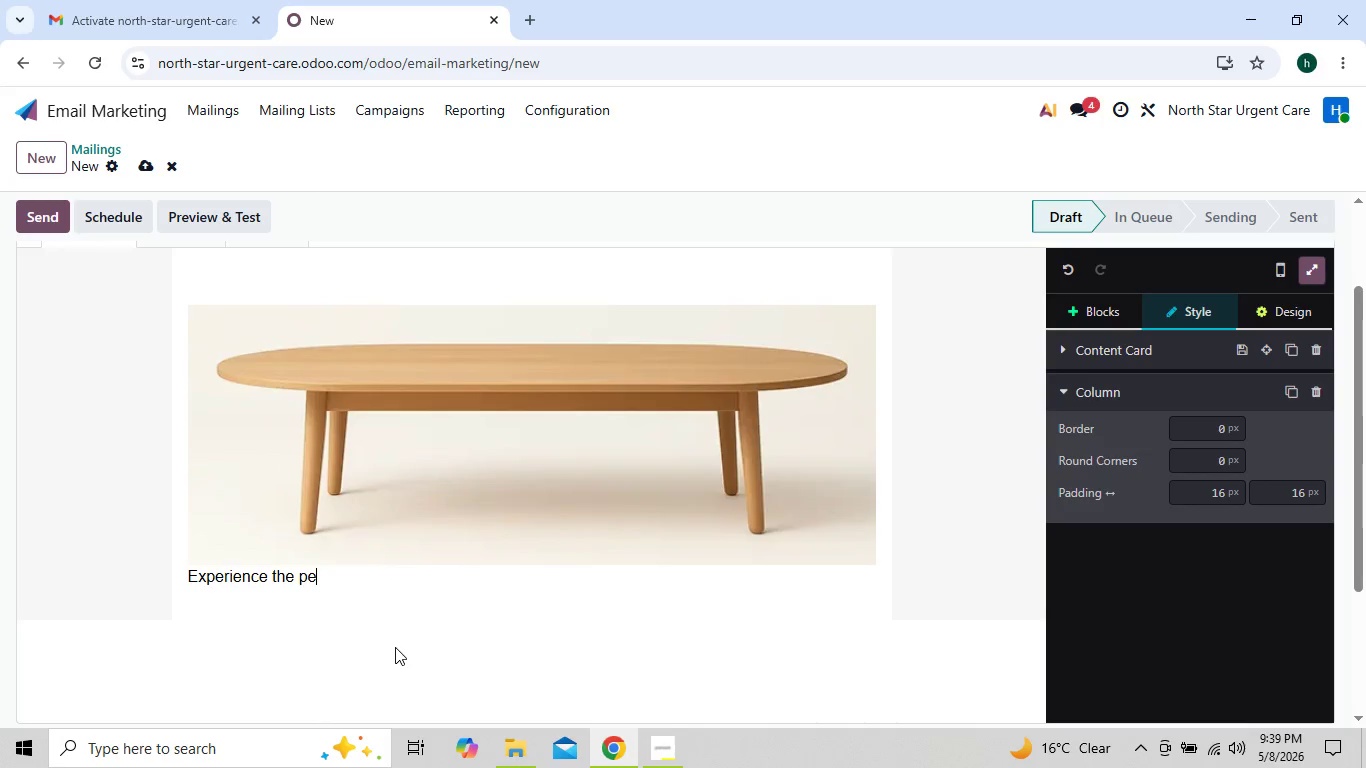 
key(Backspace)
 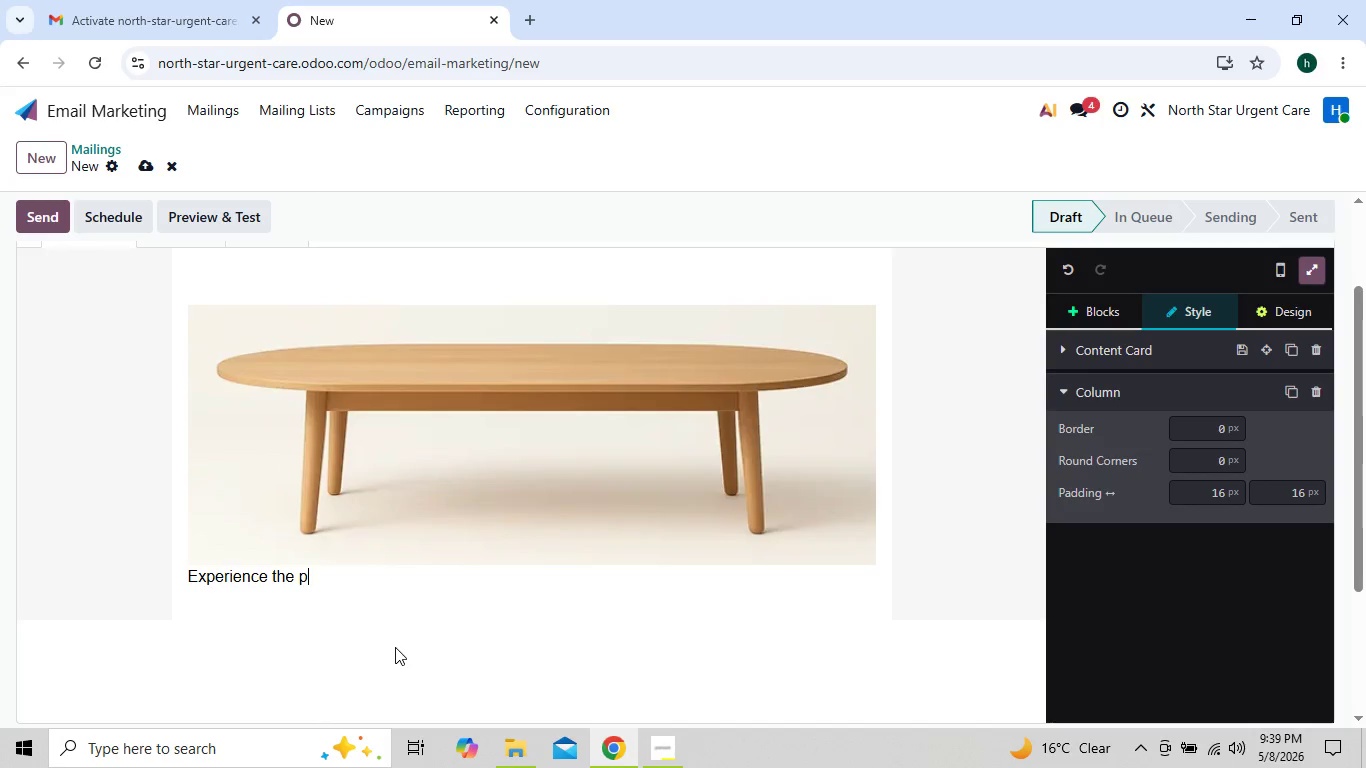 
key(Backspace)
 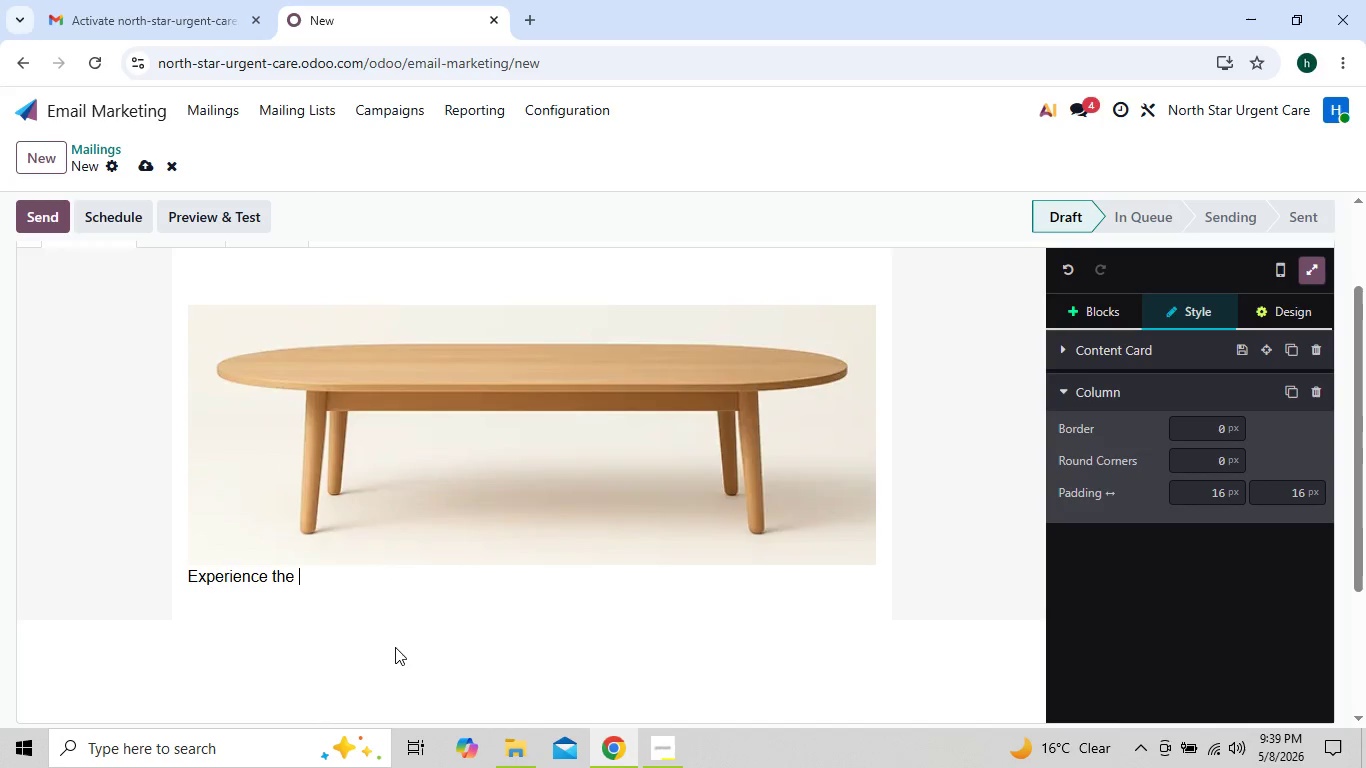 
key(Backspace)
 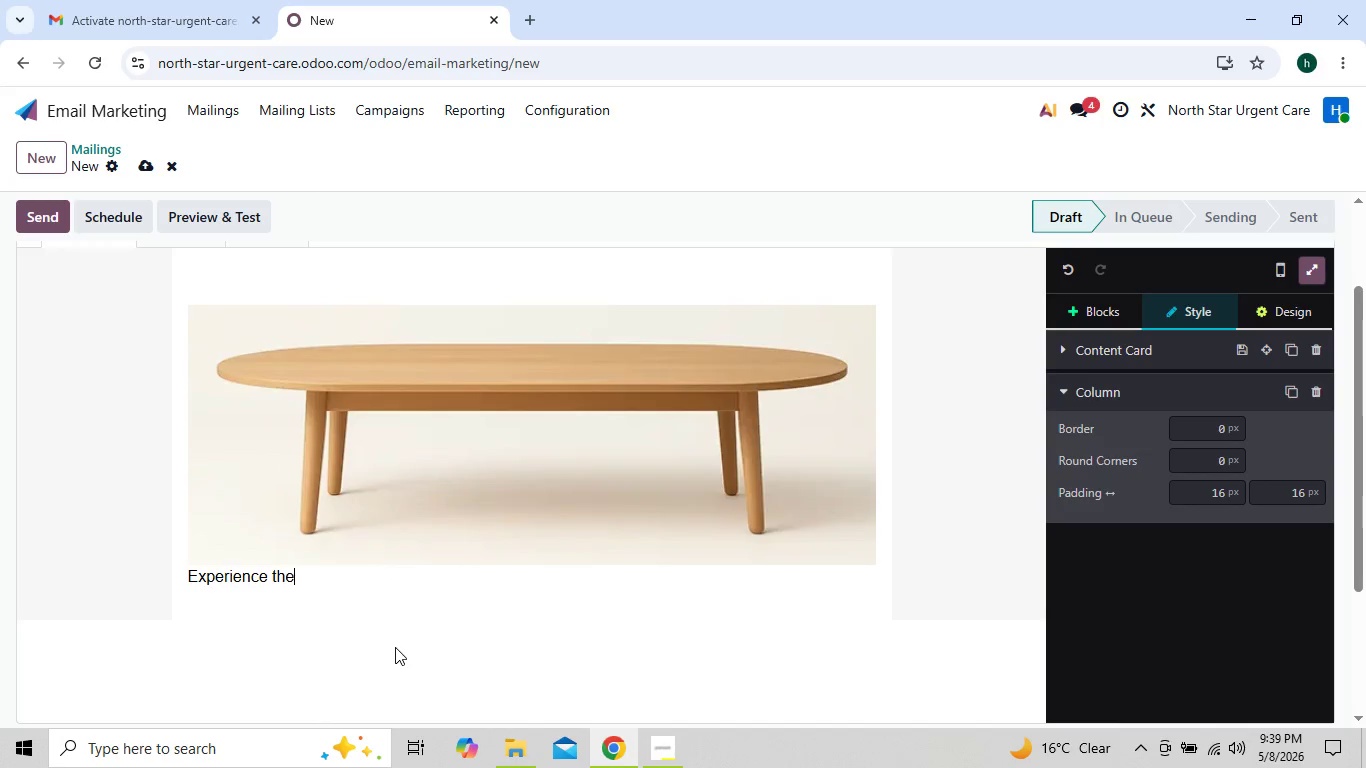 
key(Backspace)
 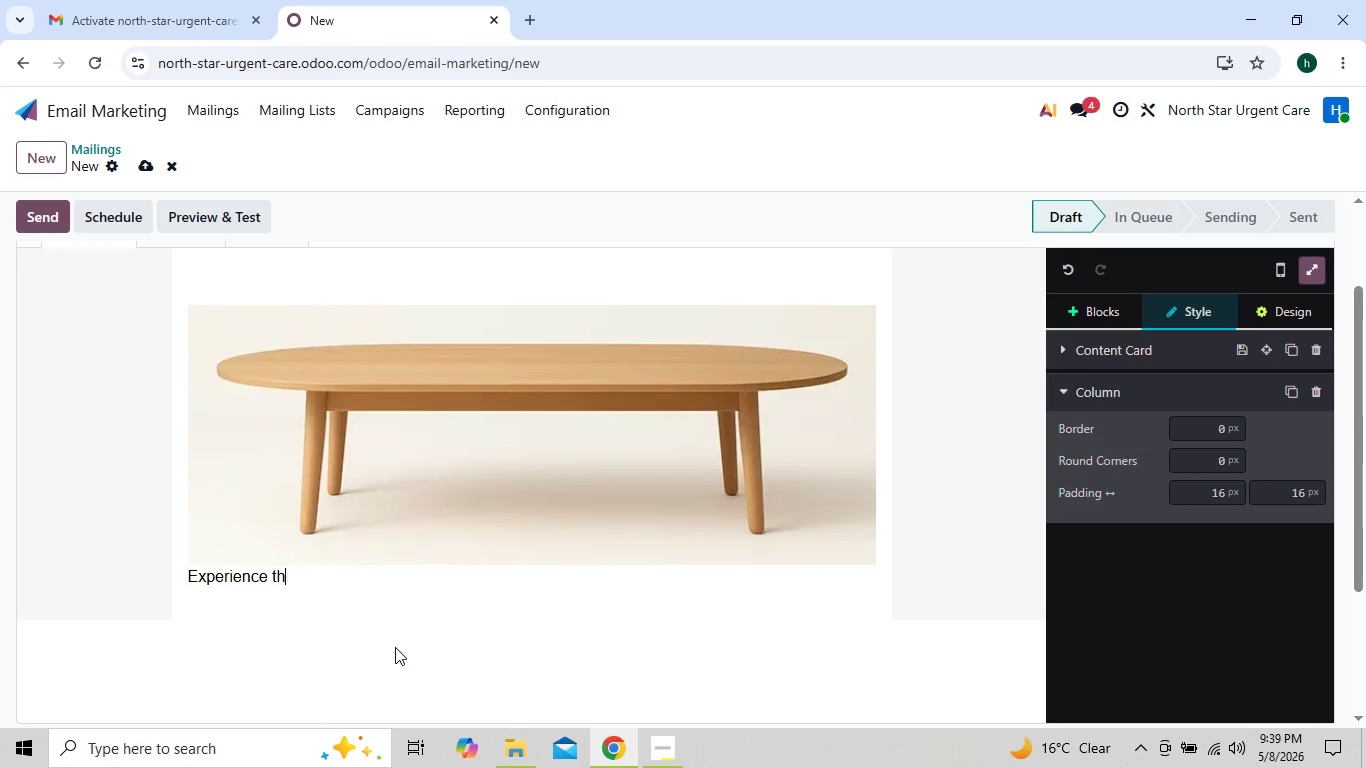 
key(Backspace)
 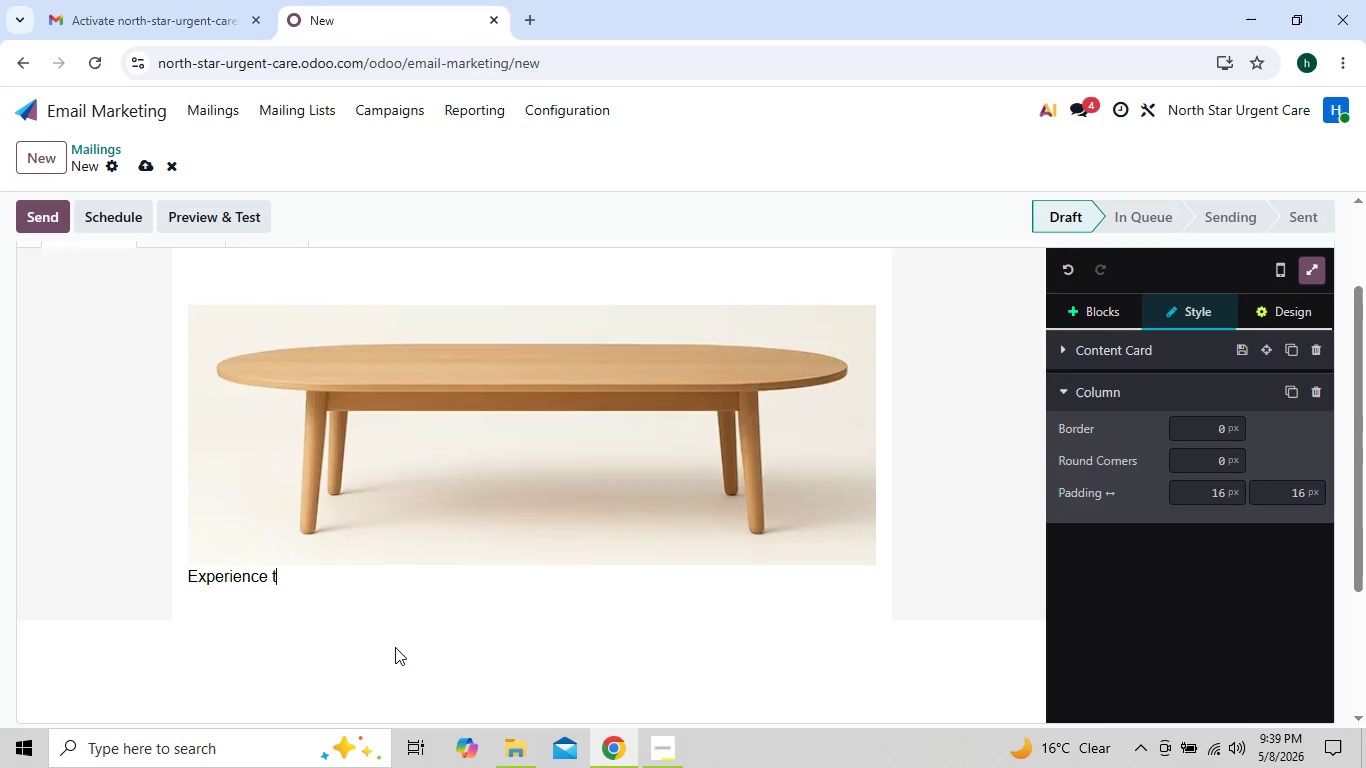 
key(Backspace)
 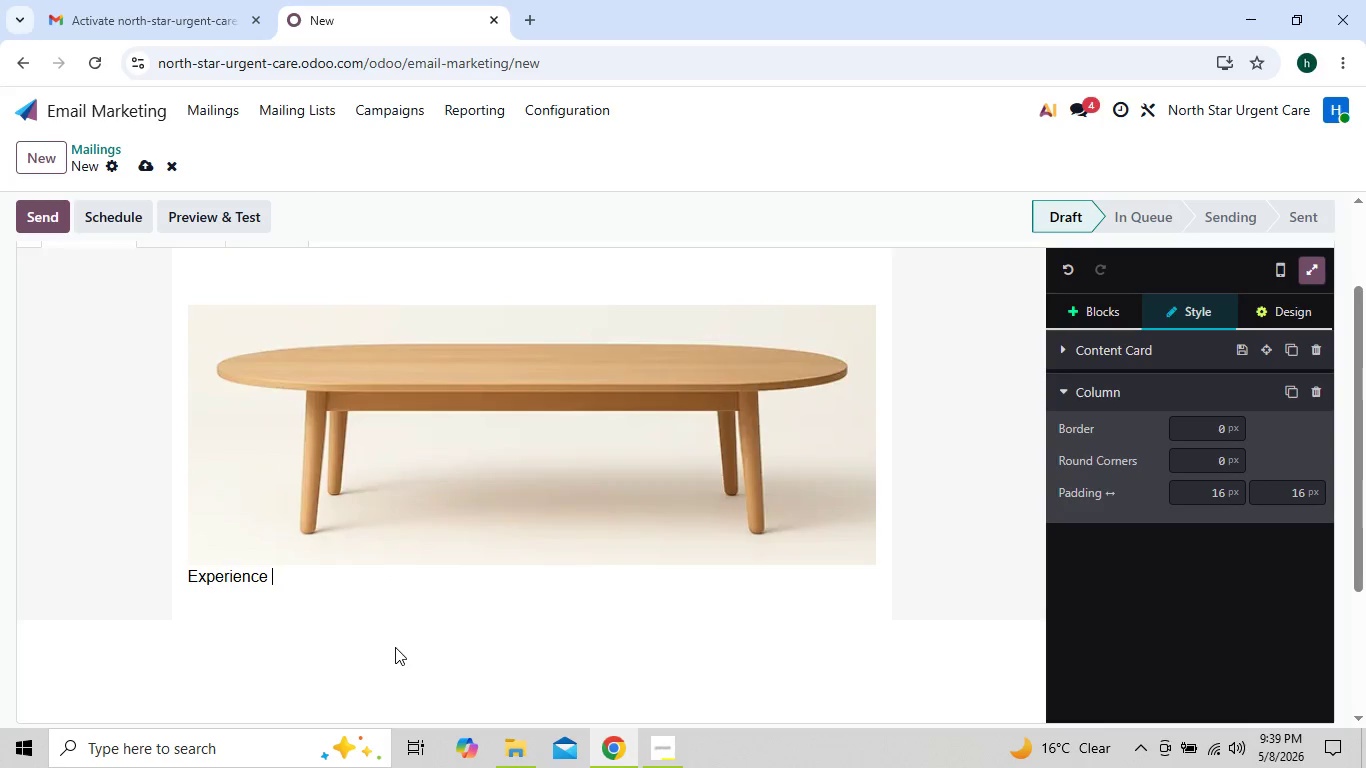 
key(Backspace)
 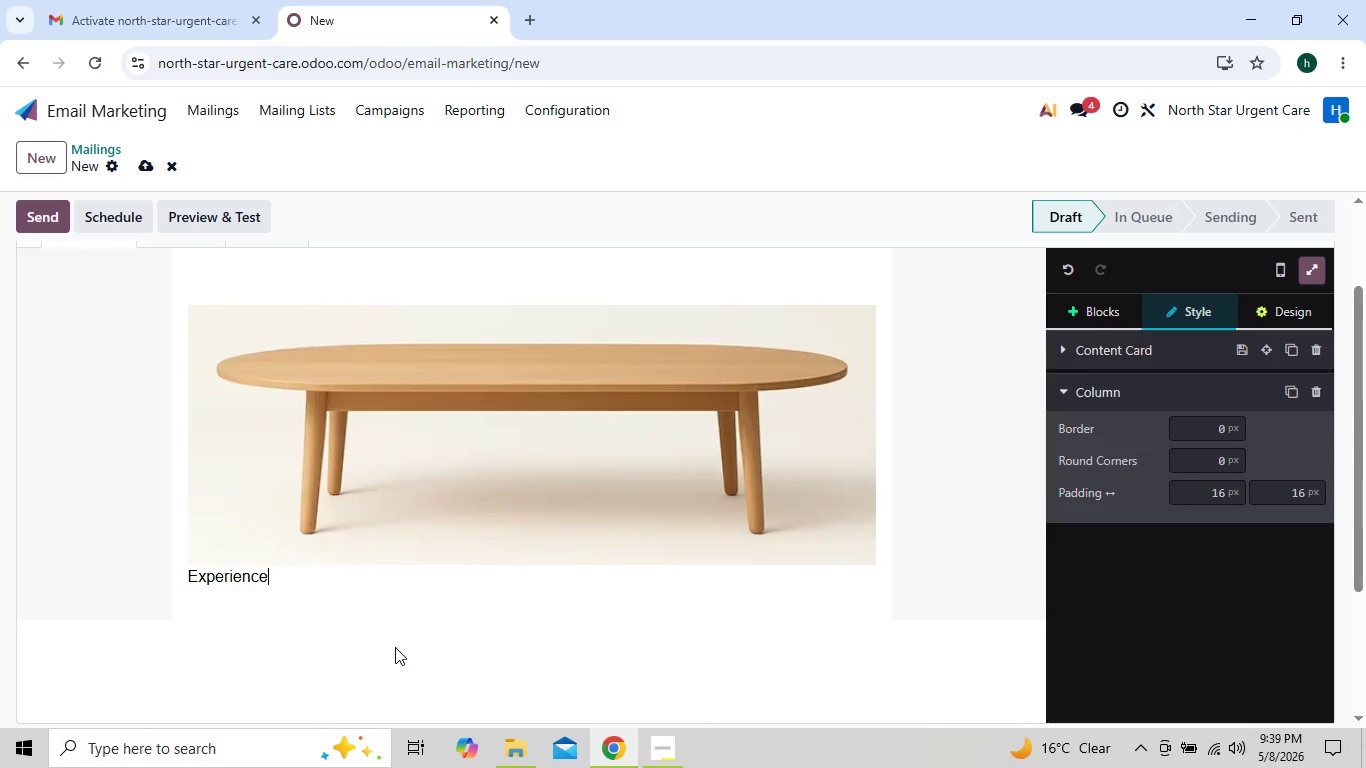 
key(Backspace)
 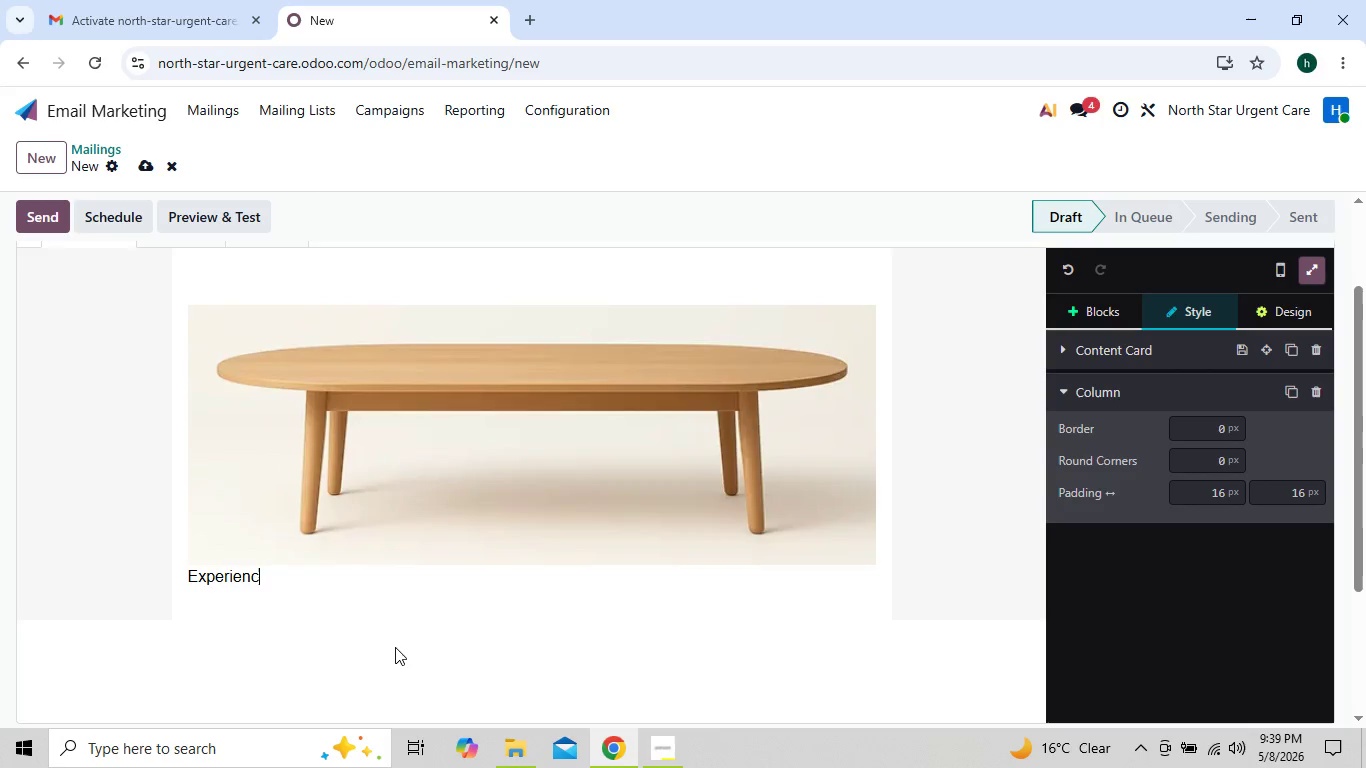 
key(Backspace)
 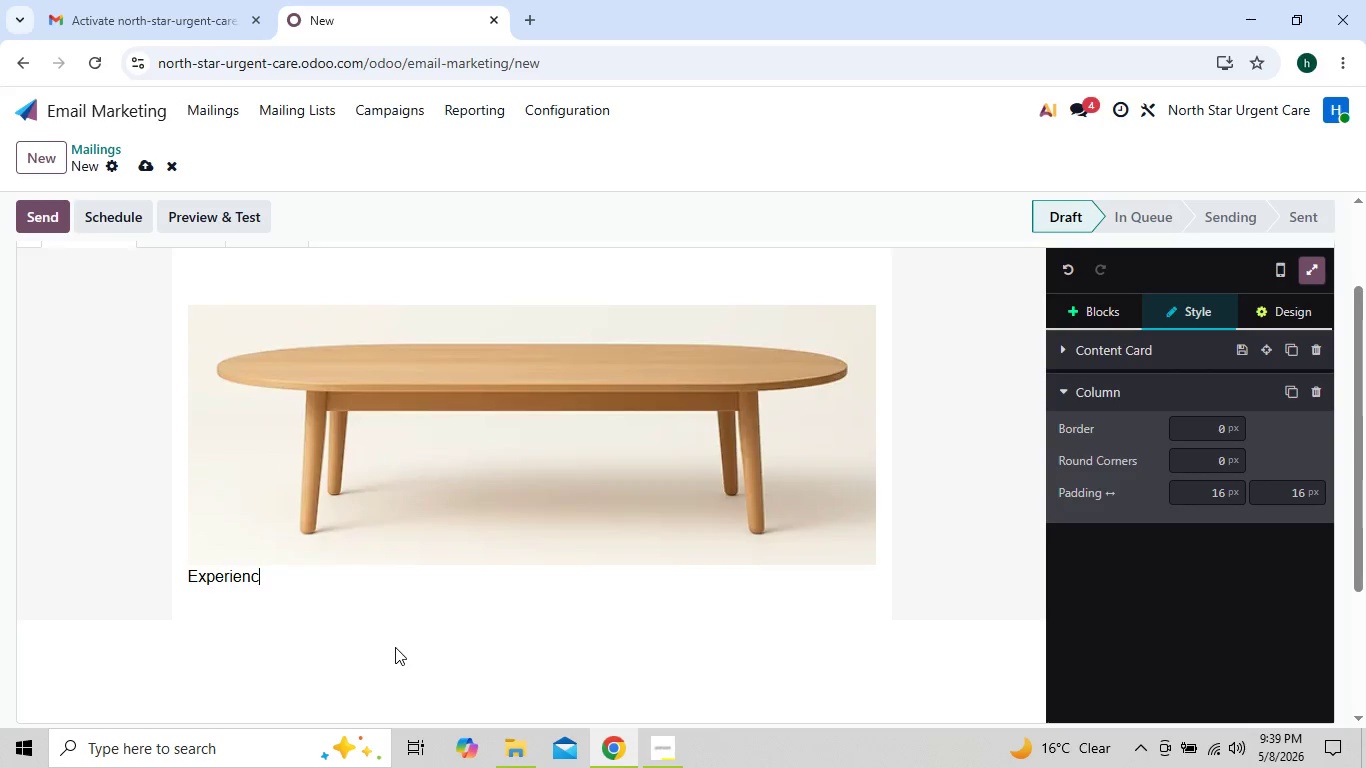 
key(Backspace)
 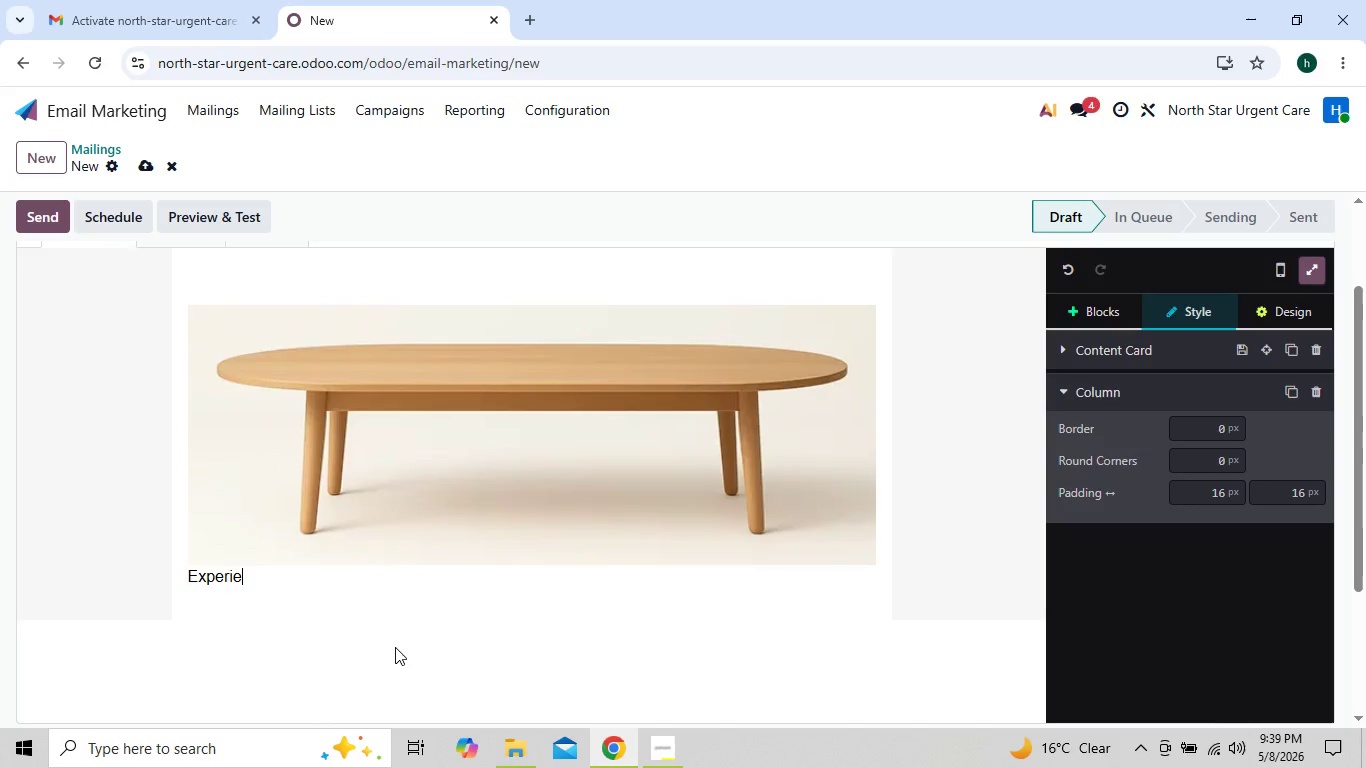 
key(Backspace)
 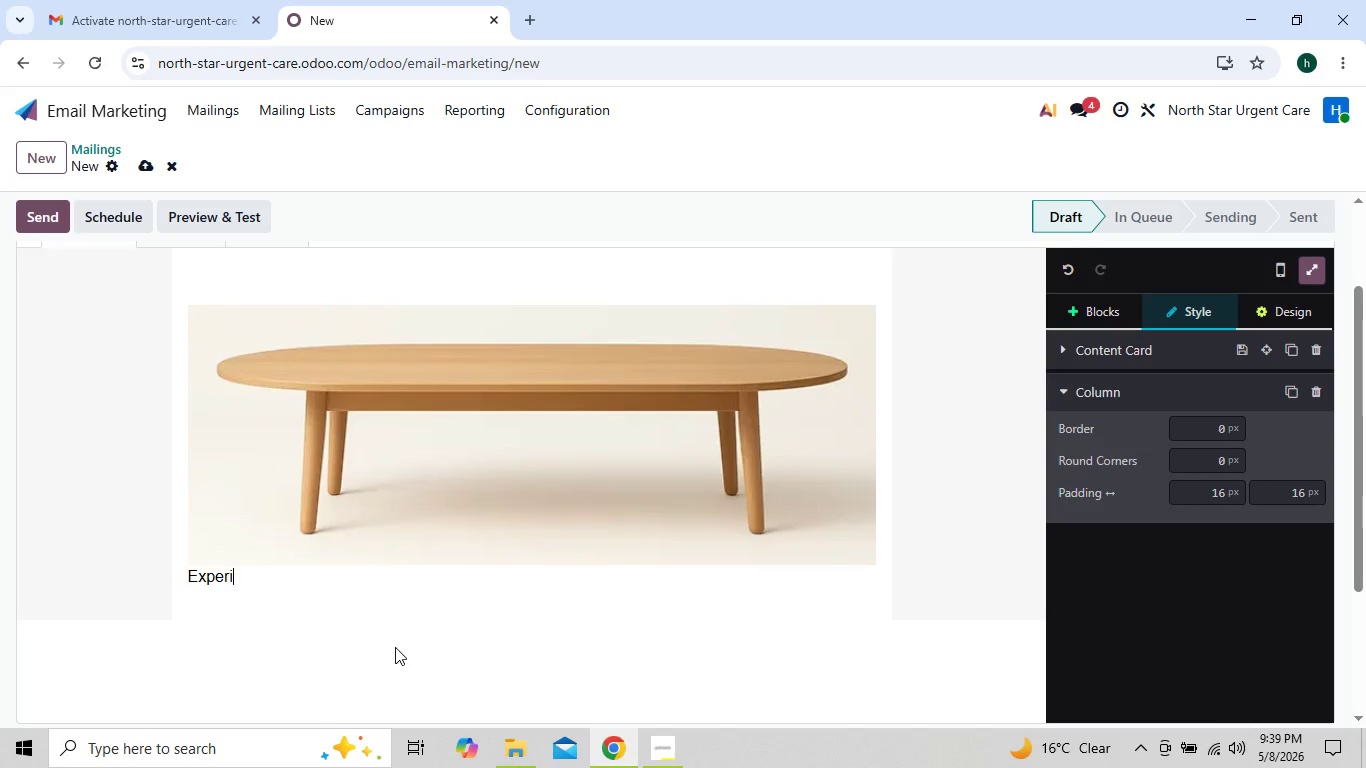 
key(Backspace)
 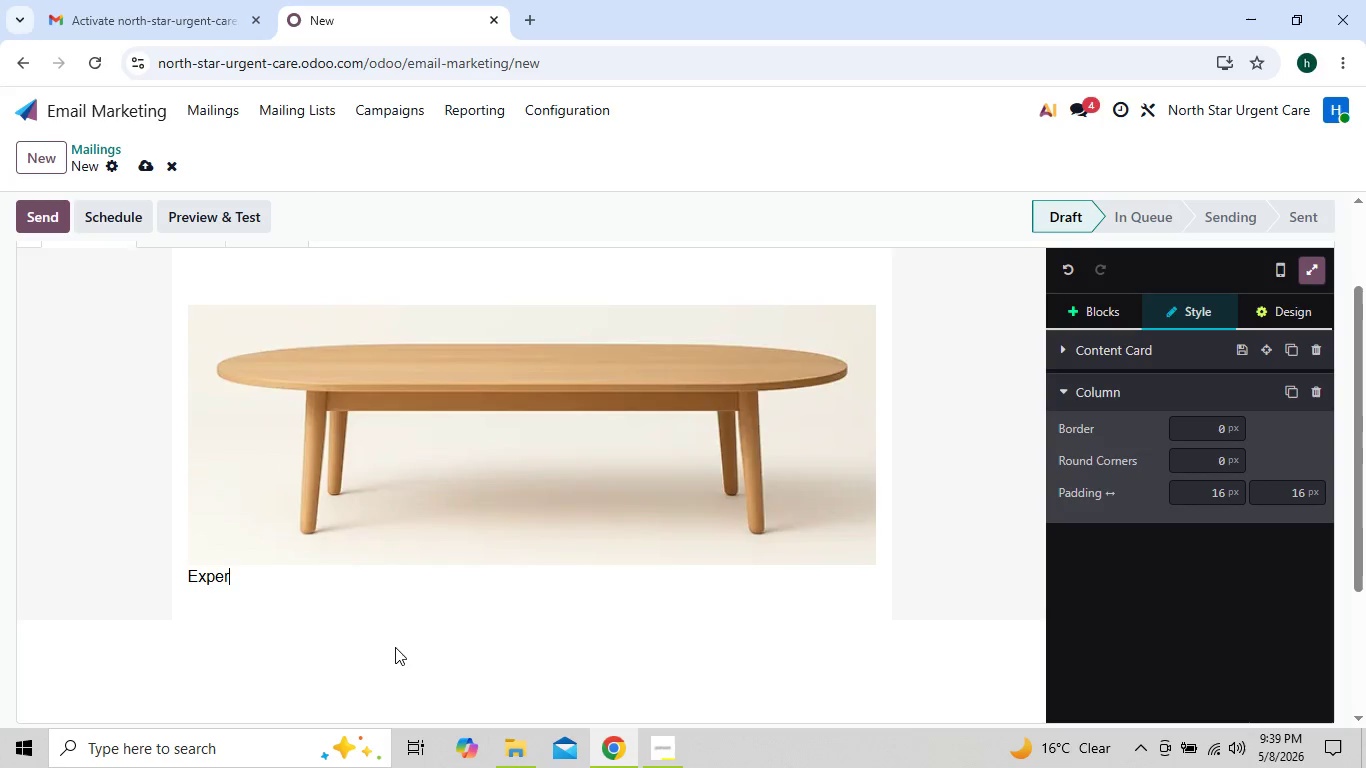 
key(Backspace)
 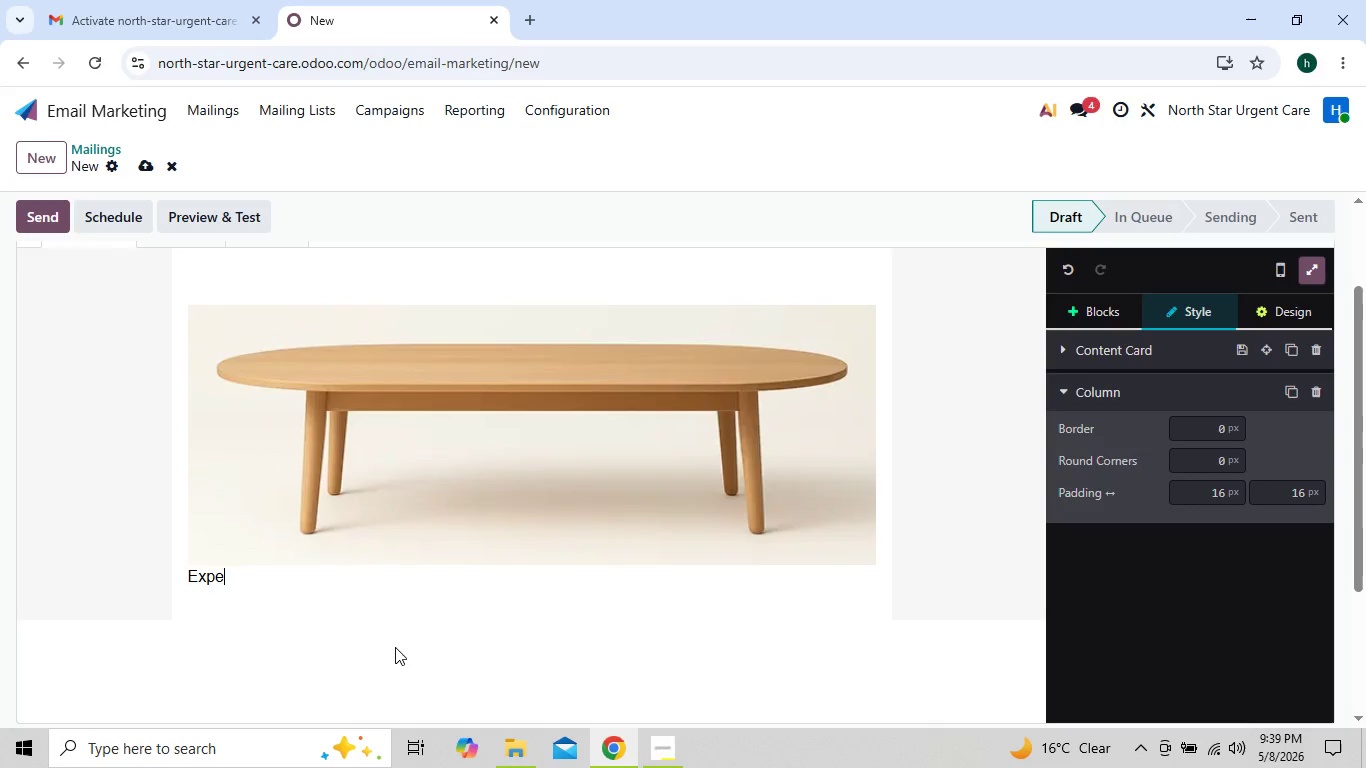 
key(Backspace)
 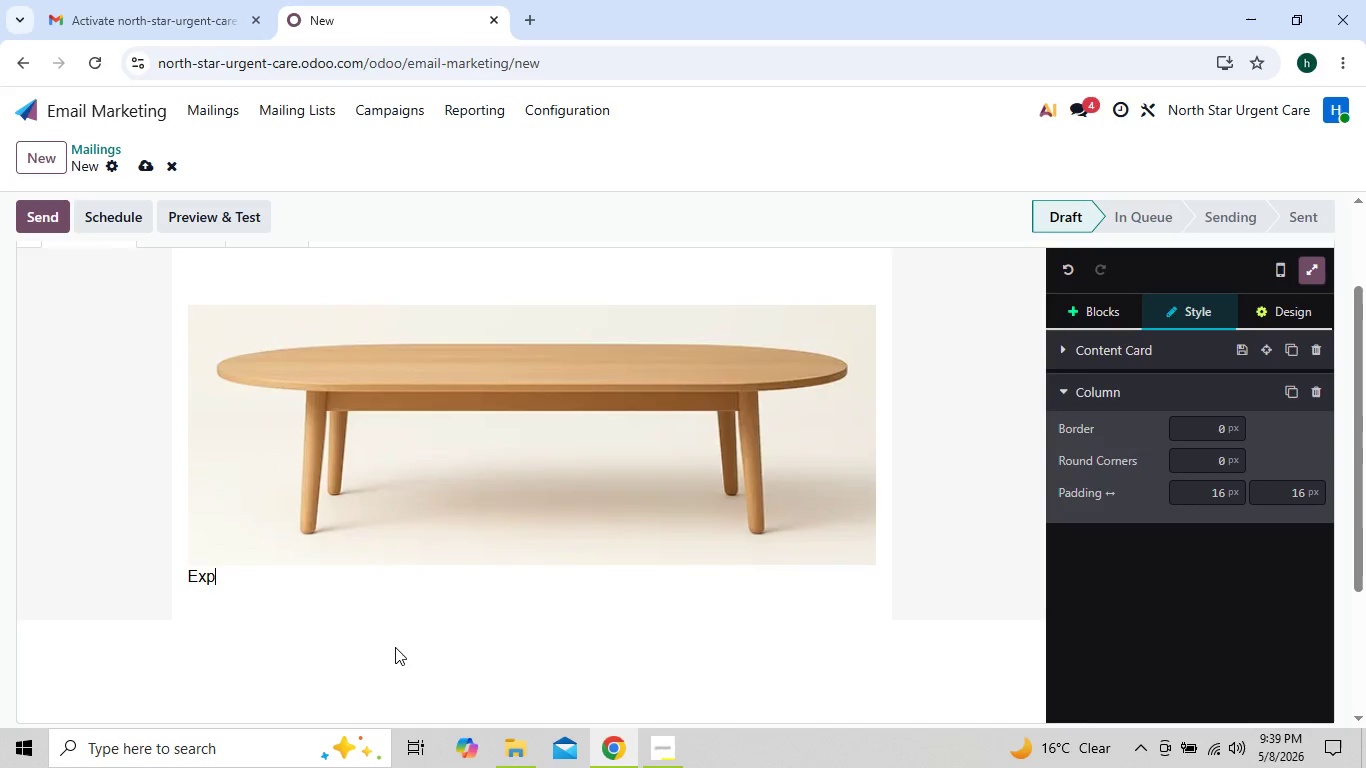 
key(Backspace)
 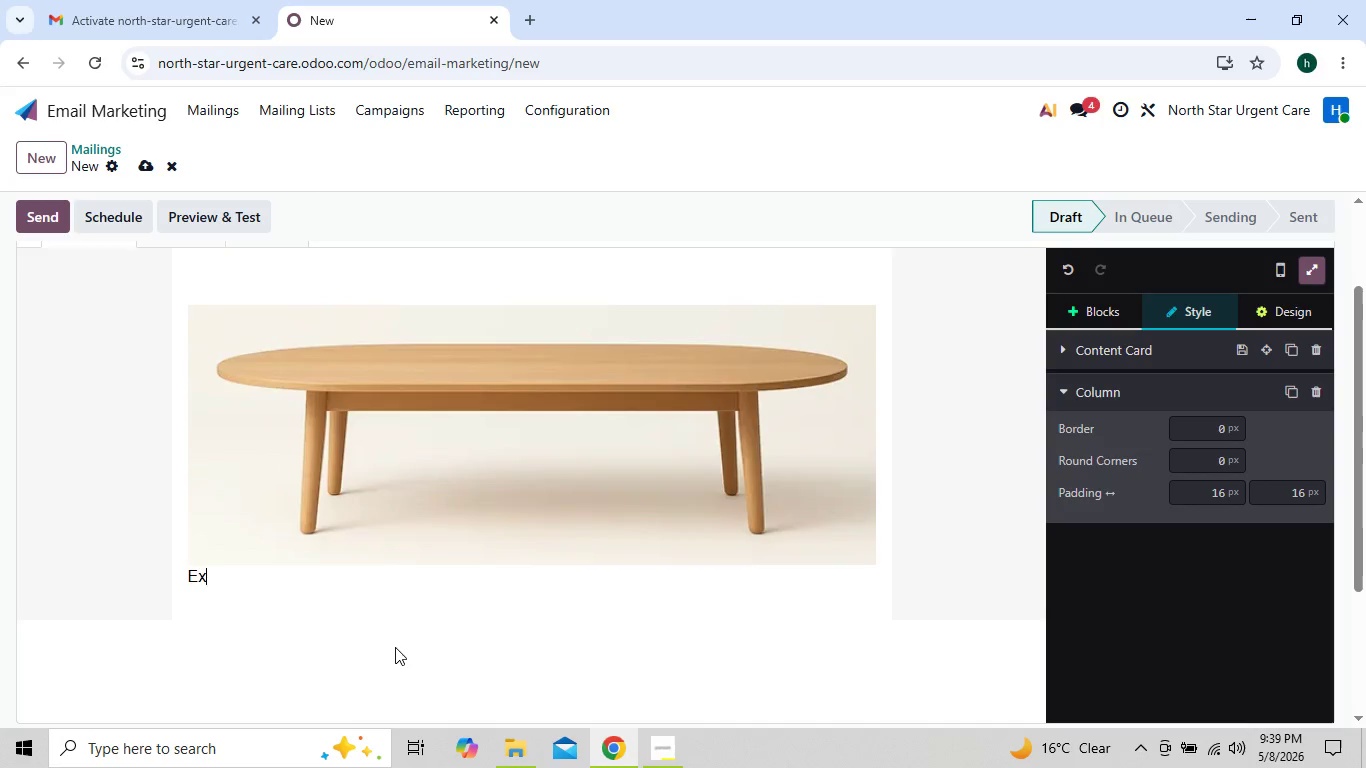 
key(Backspace)
 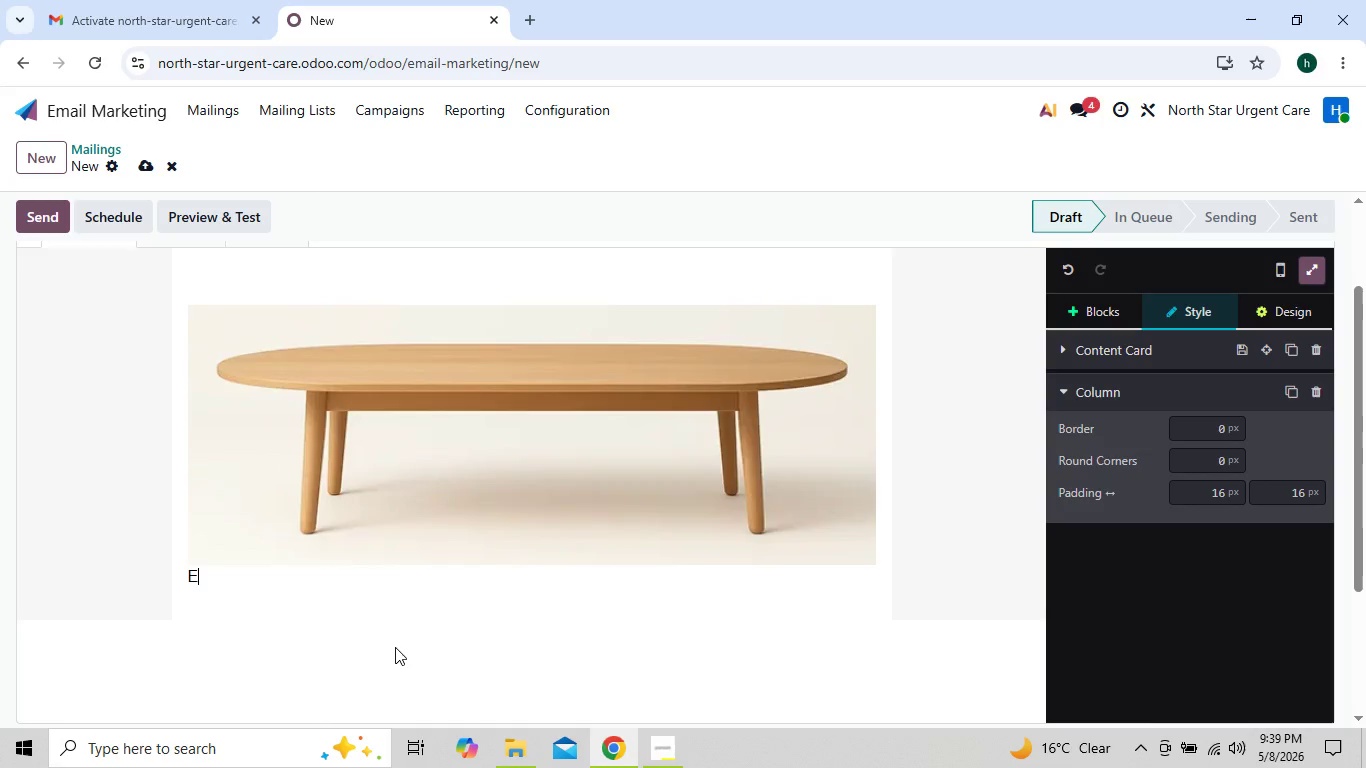 
key(Backspace)
 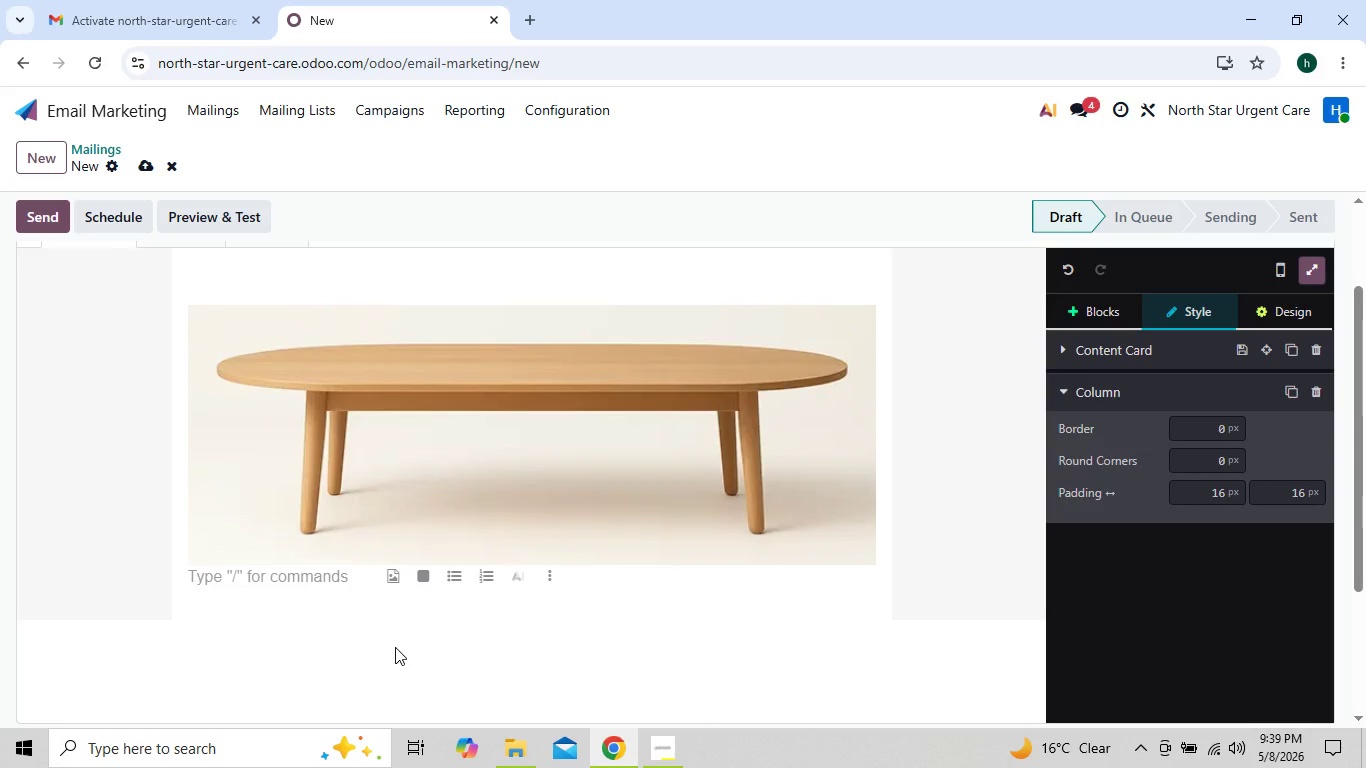 
key(Shift+ShiftRight)
 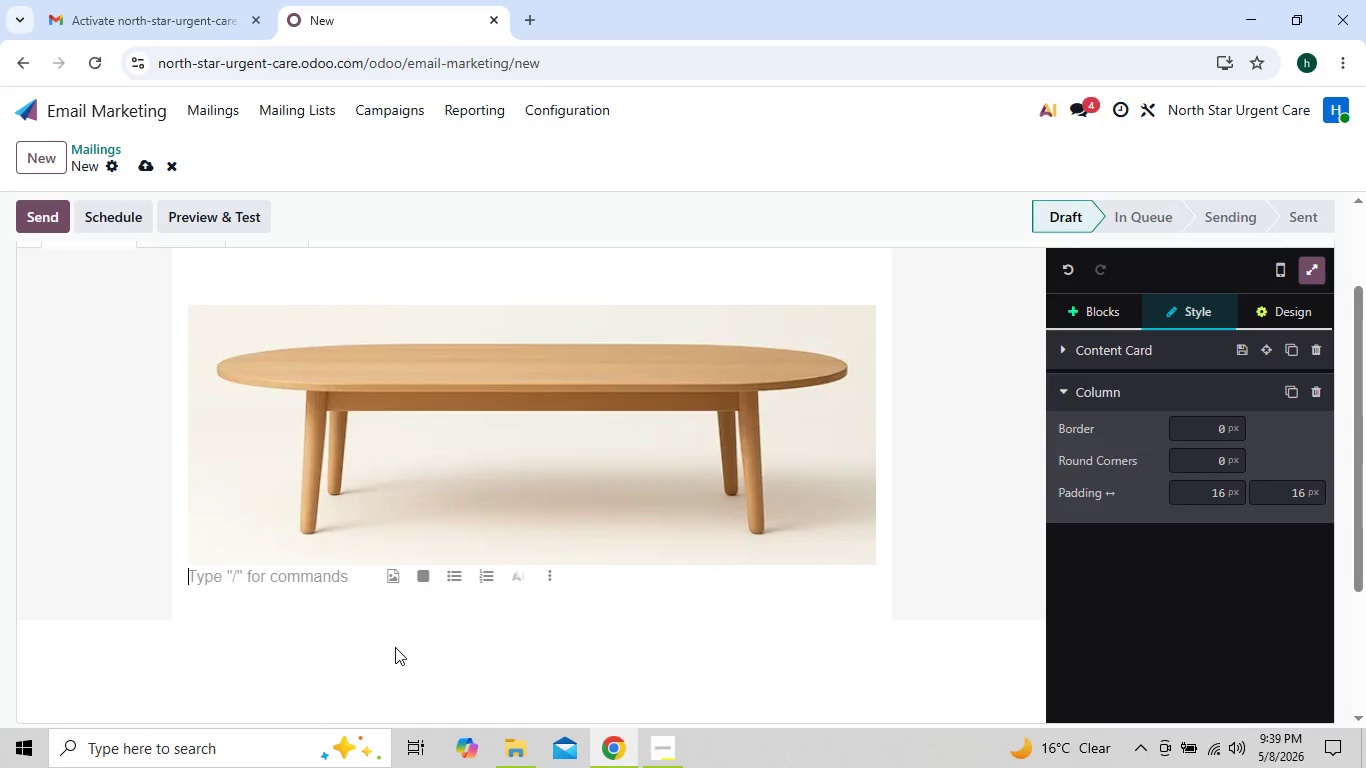 
key(Shift+Enter)
 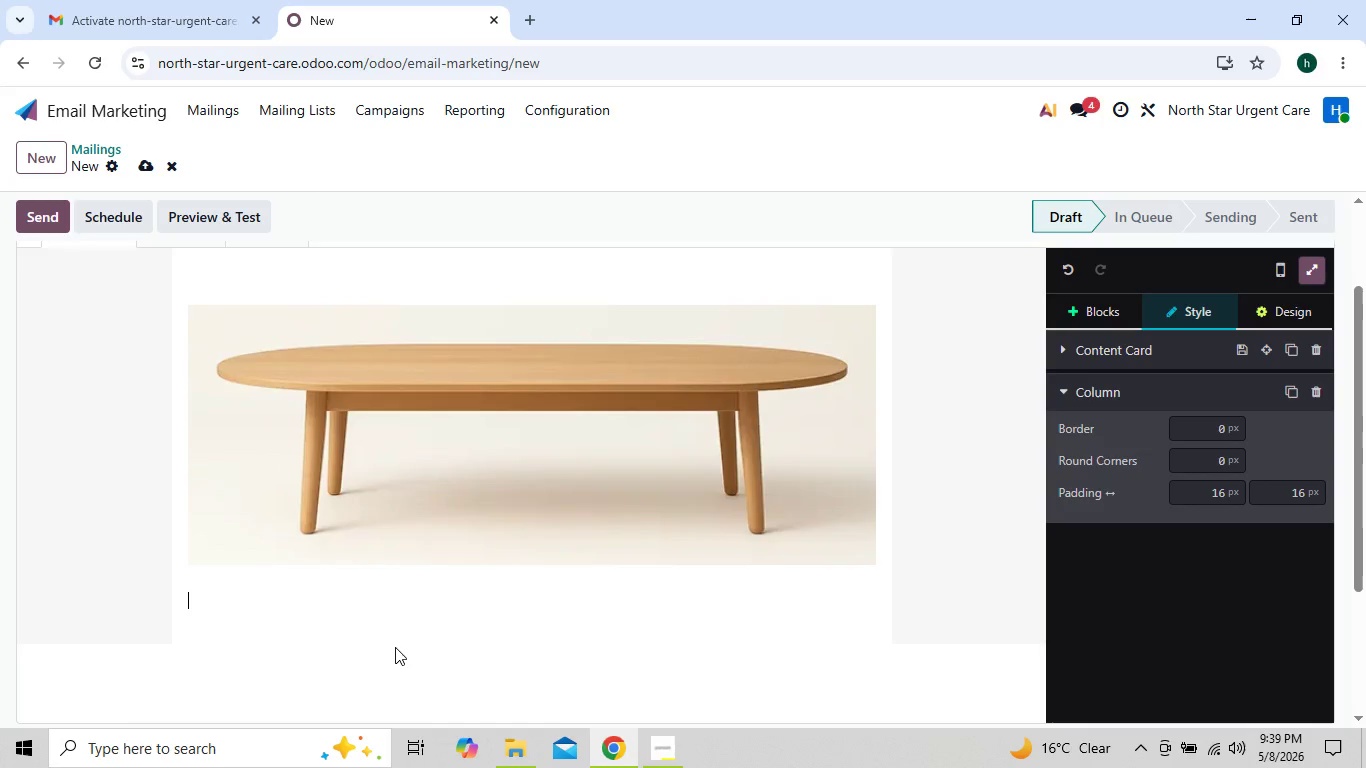 
type(Dear )
 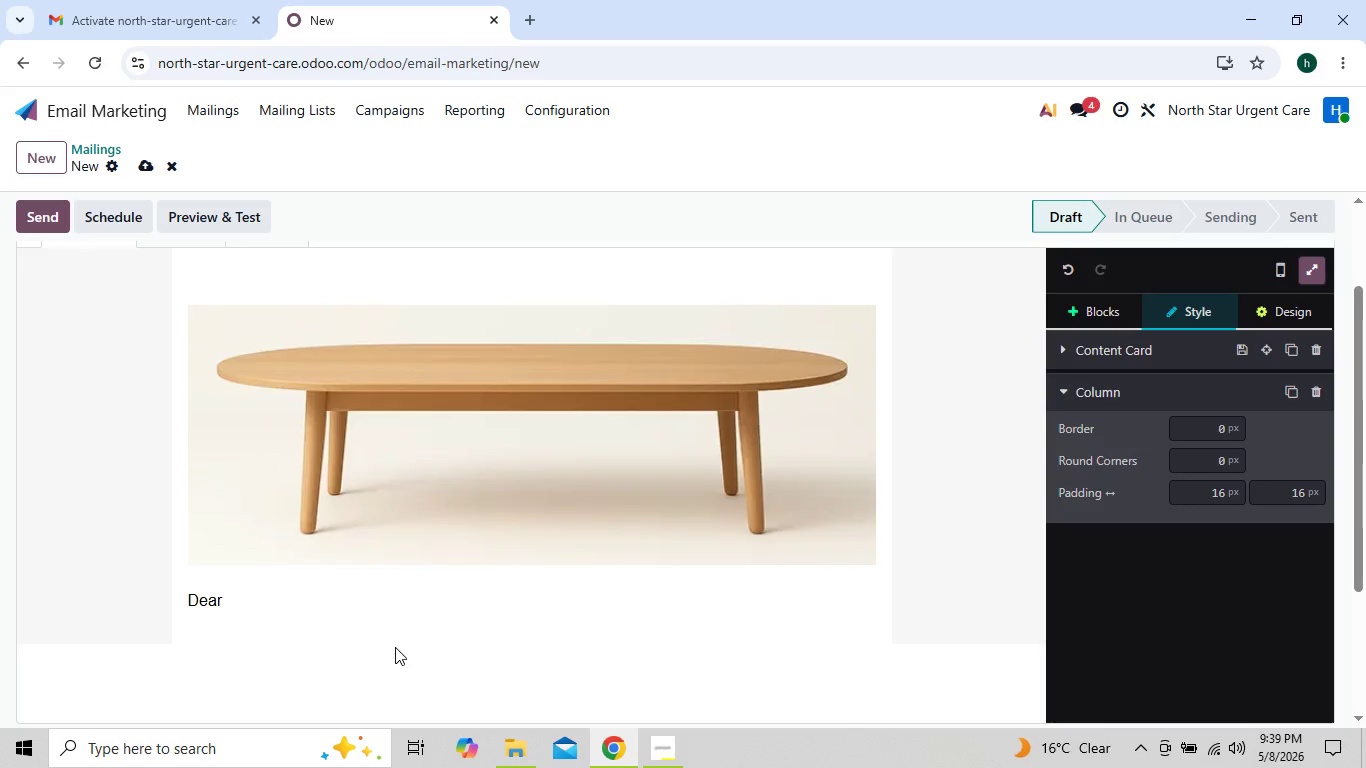 
type({{object.name}},)
 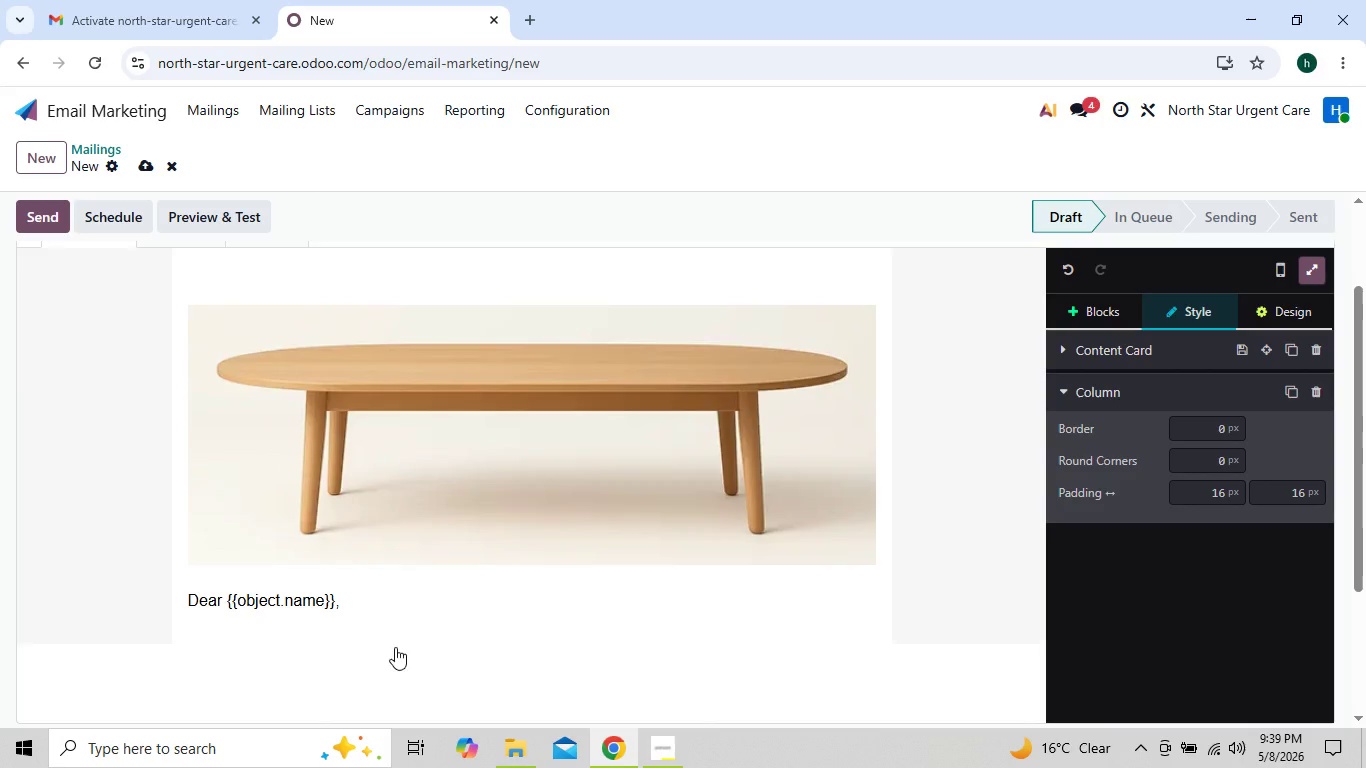 
 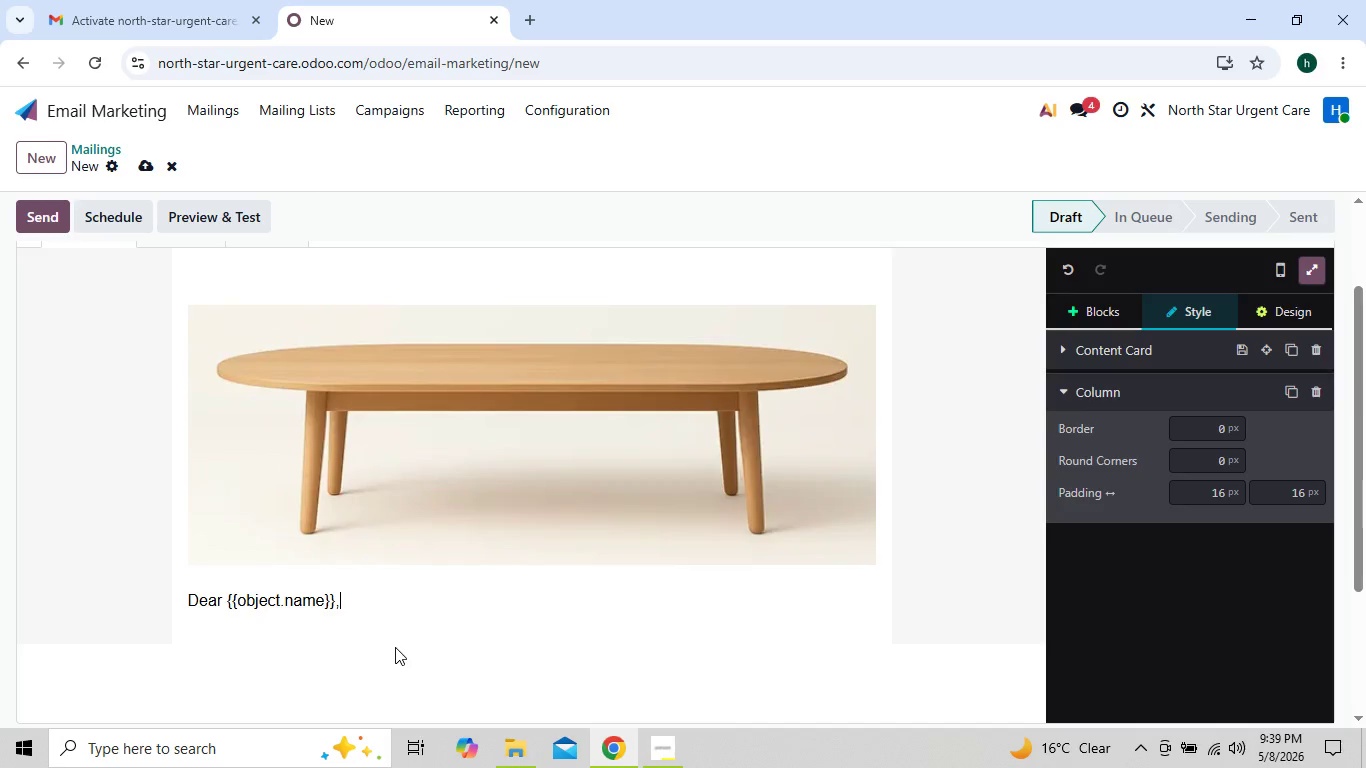 
key(Enter)
 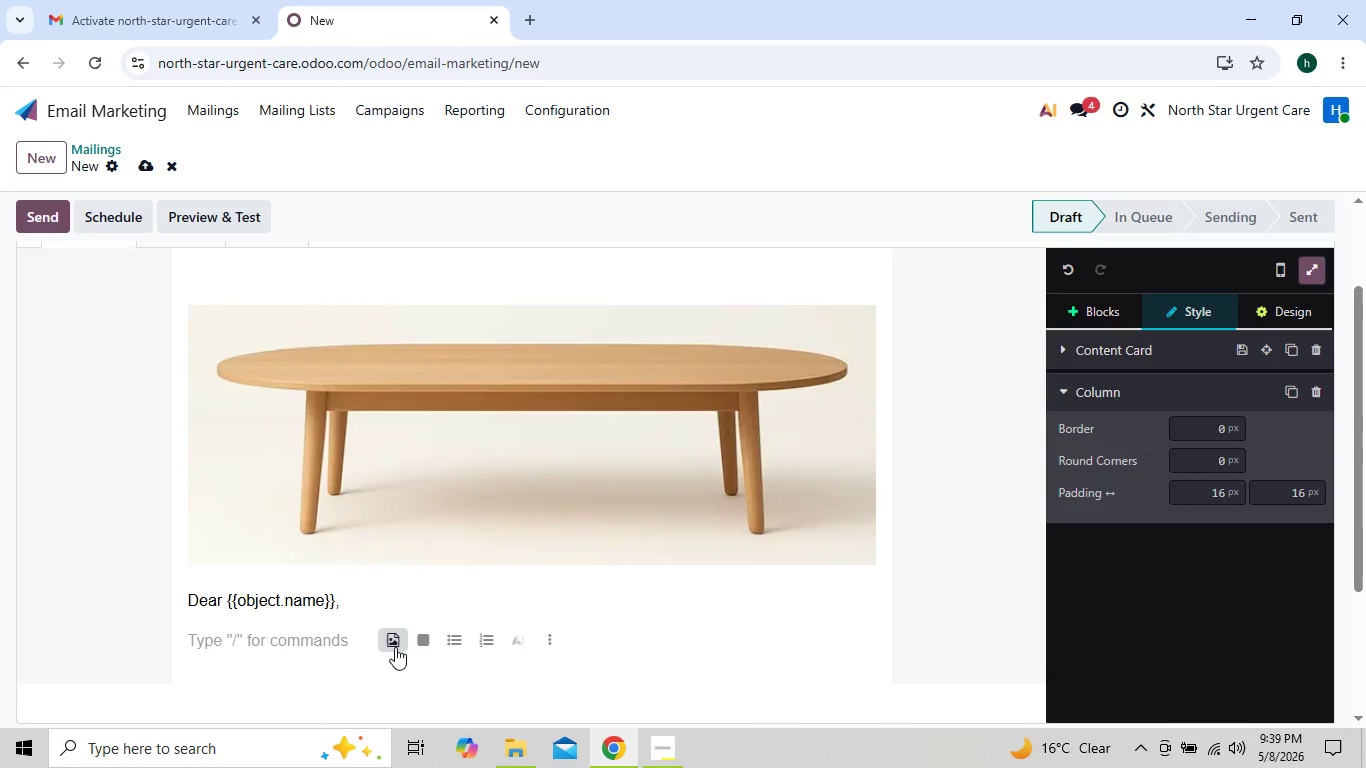 
type(we)
key(Backspace)
key(Backspace)
type(We hope yo)
 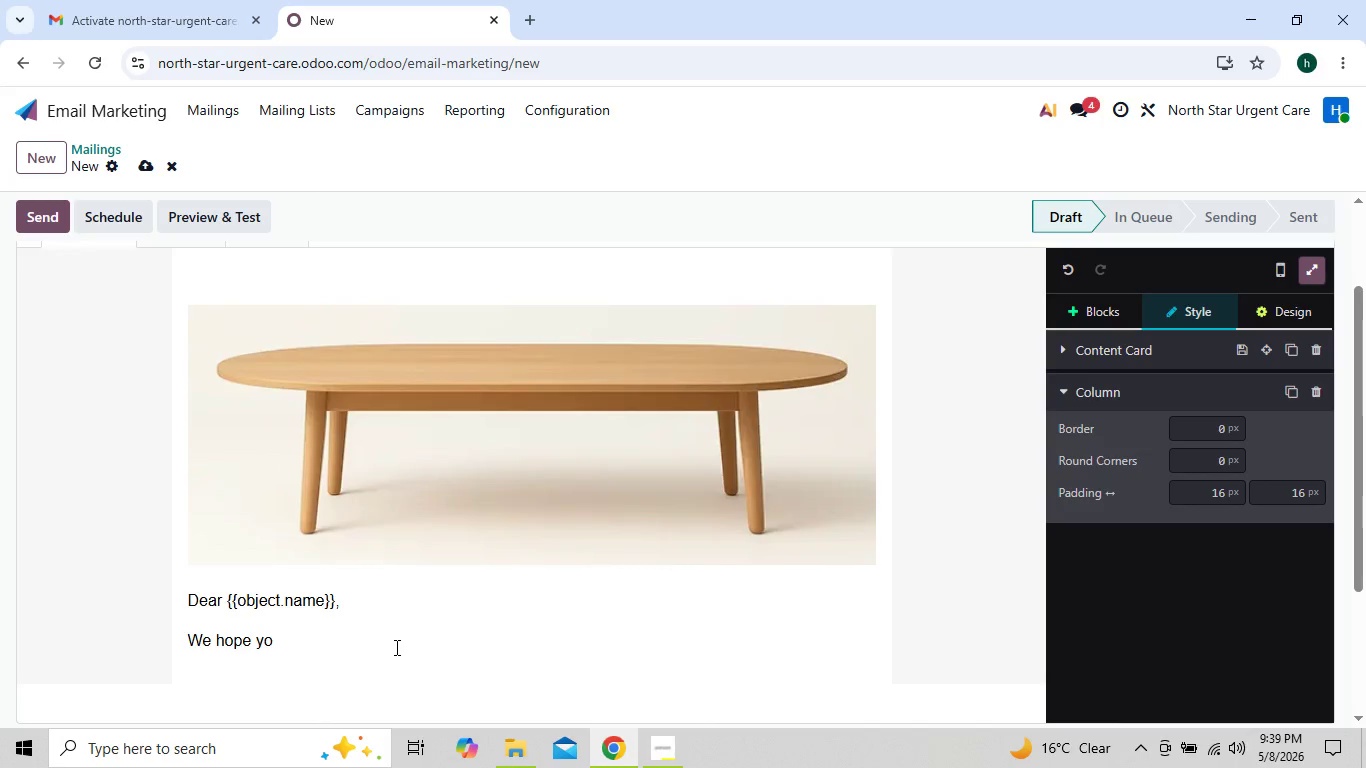 
wait(5.12)
 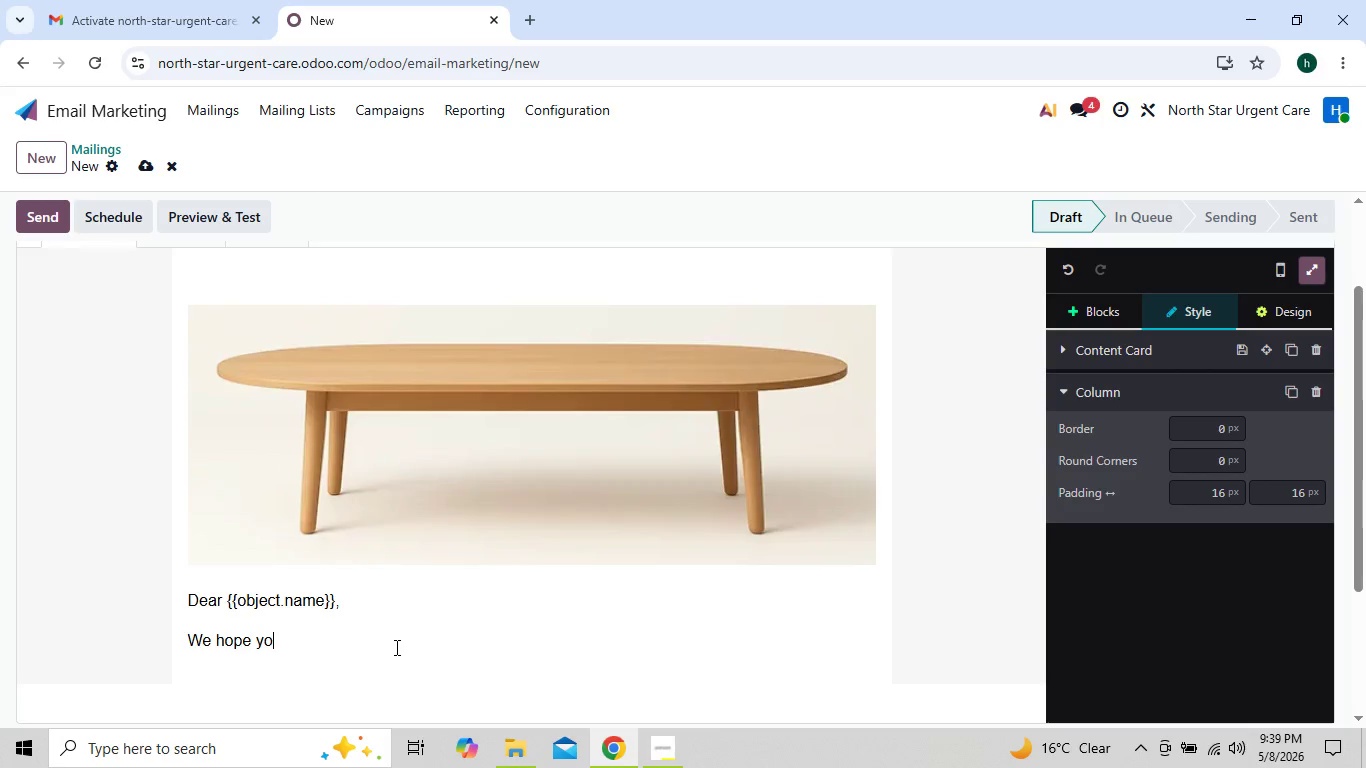 
type(u've beee)
key(Backspace)
type(n doing well since your last )
 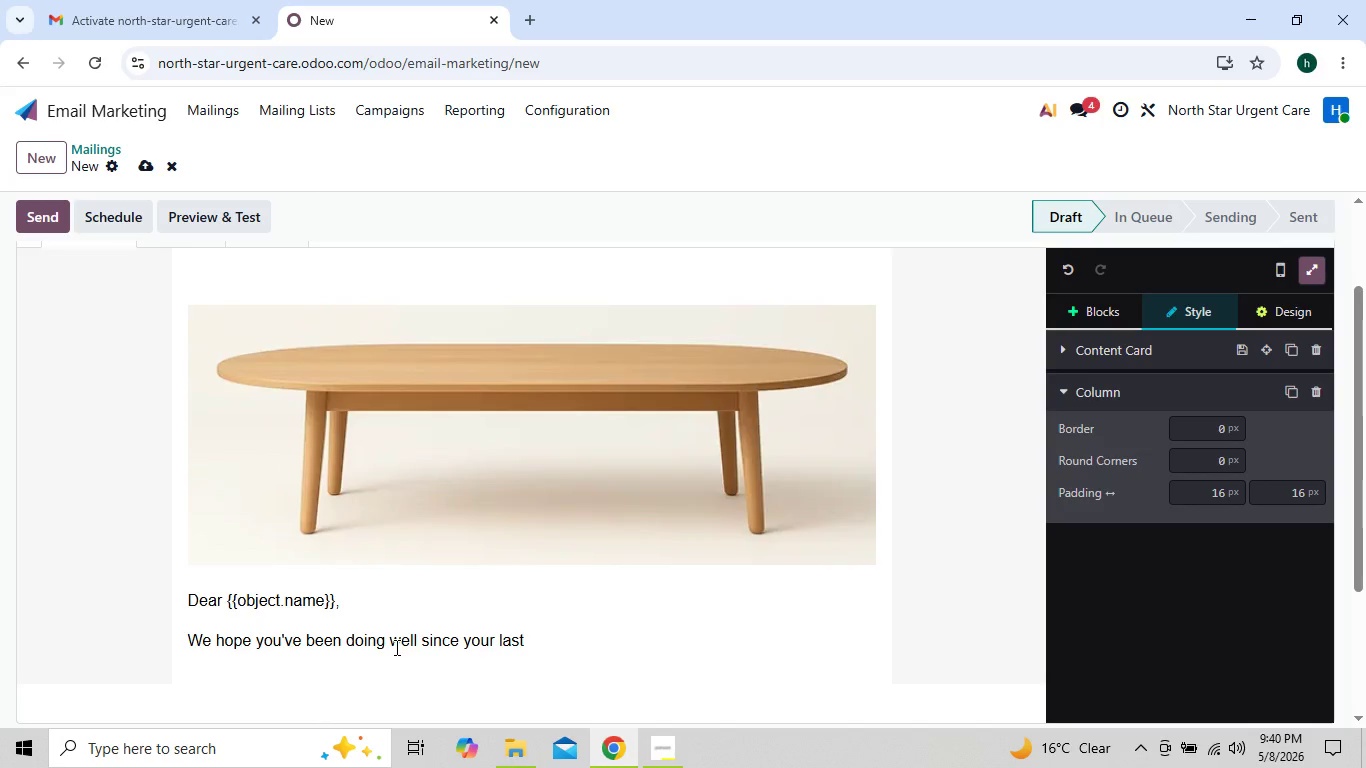 
wait(5.03)
 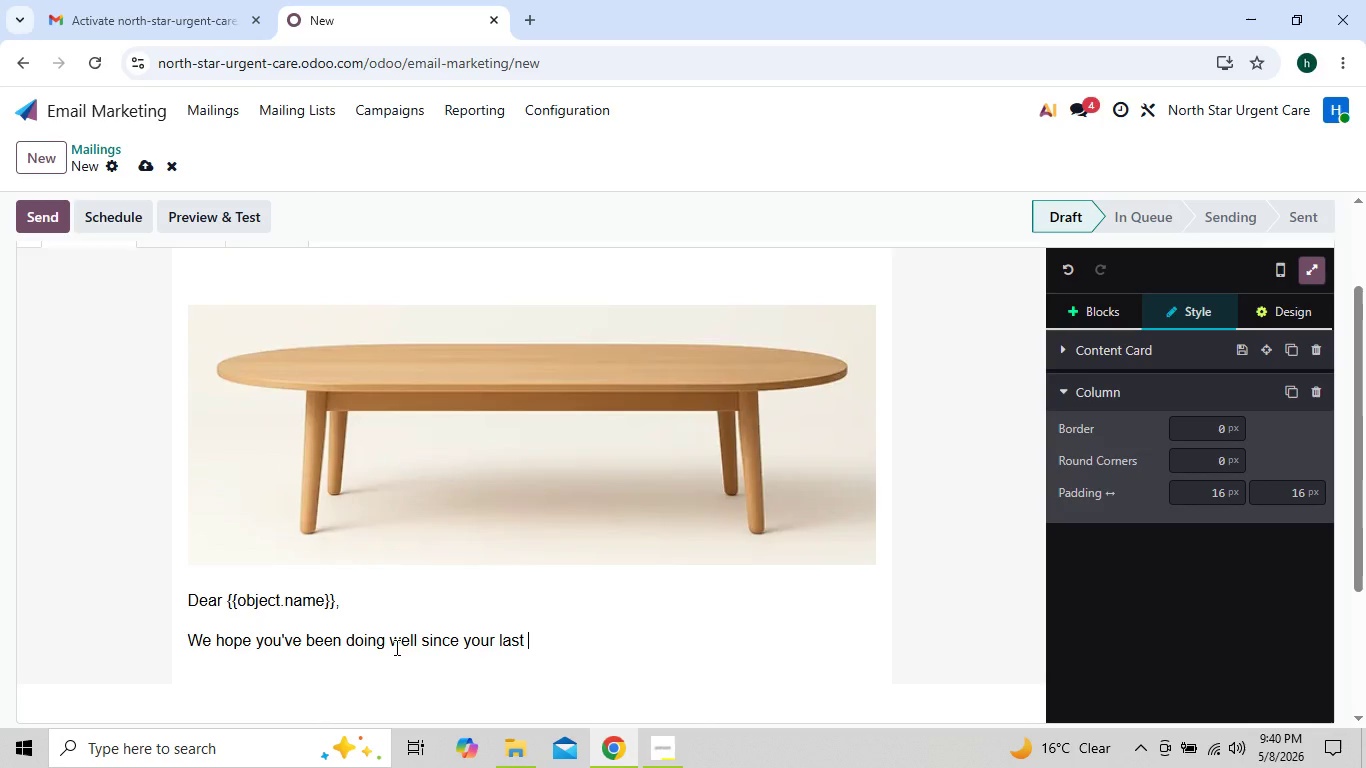 
type(visit with)
 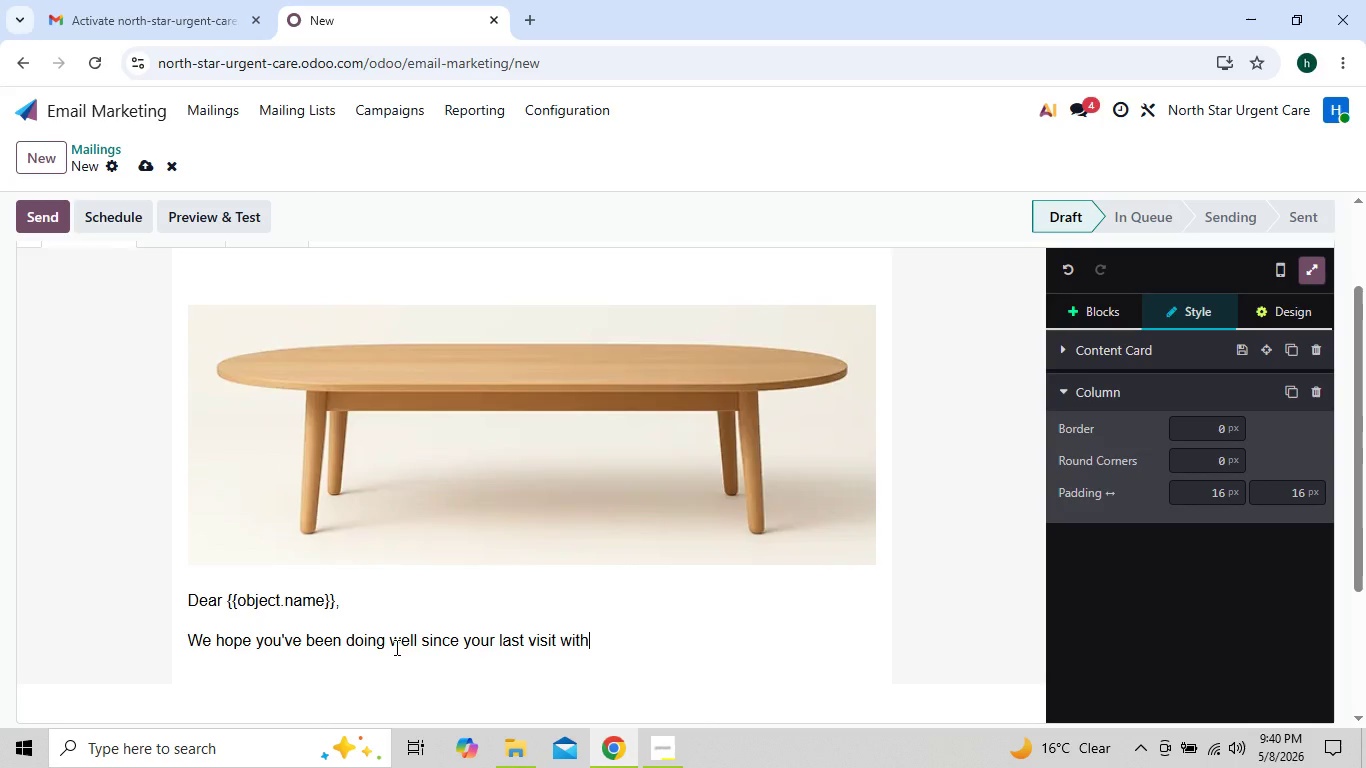 
type( us on )
 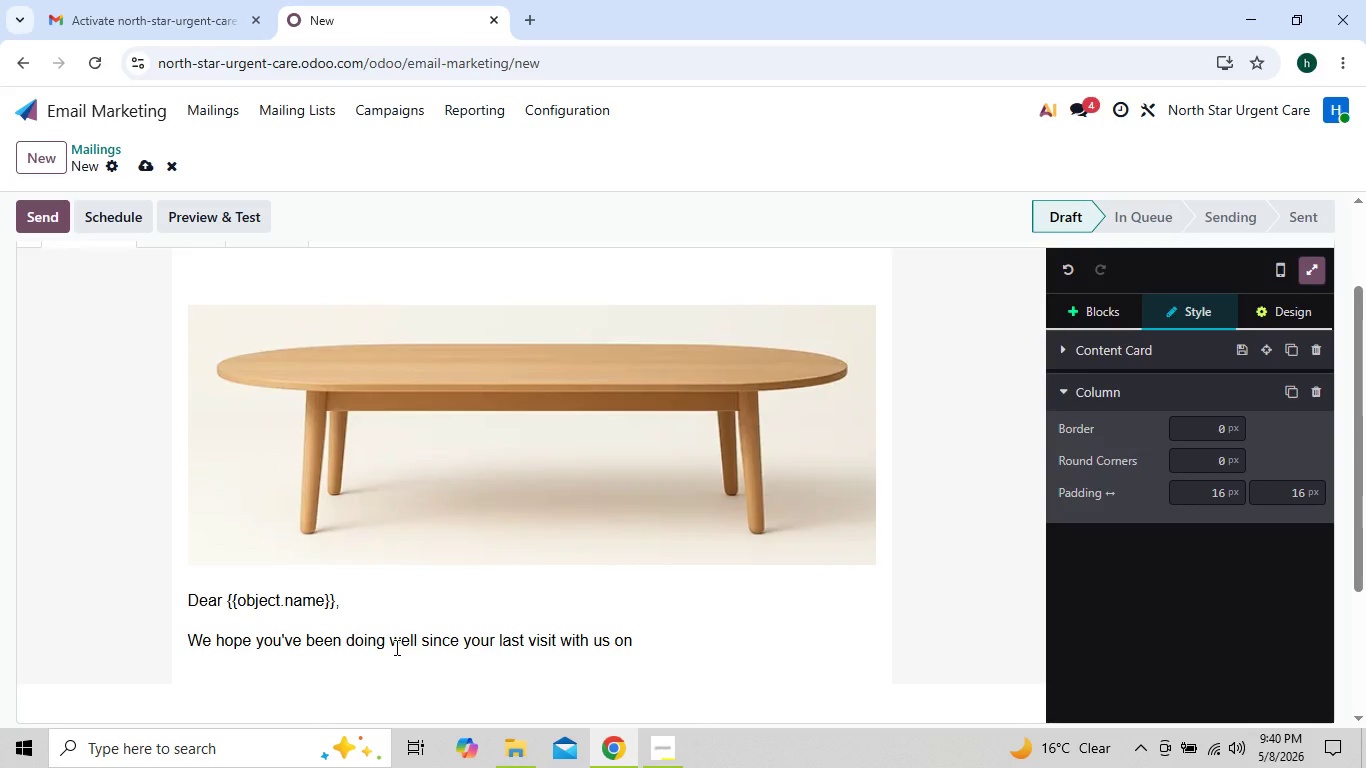 
type({{object.x_last_)
 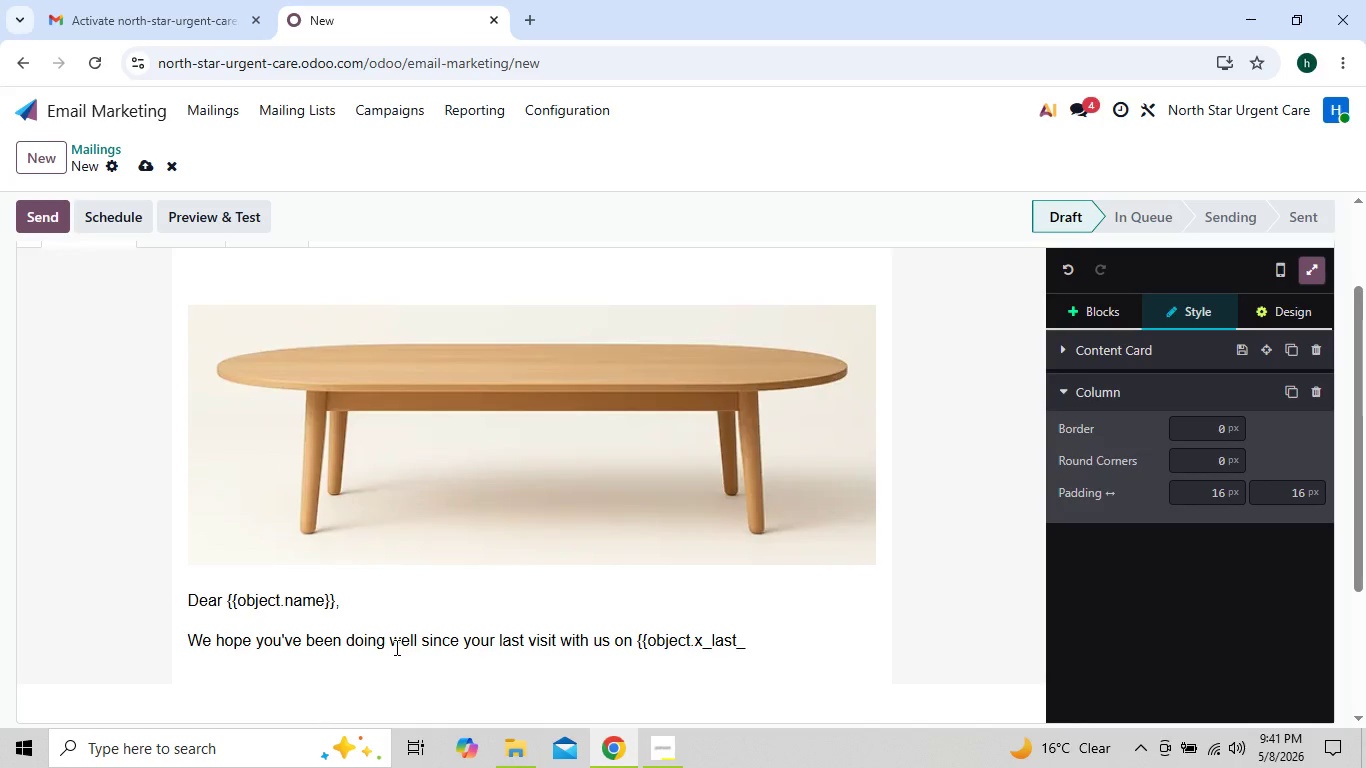 
type(visit_date}})
 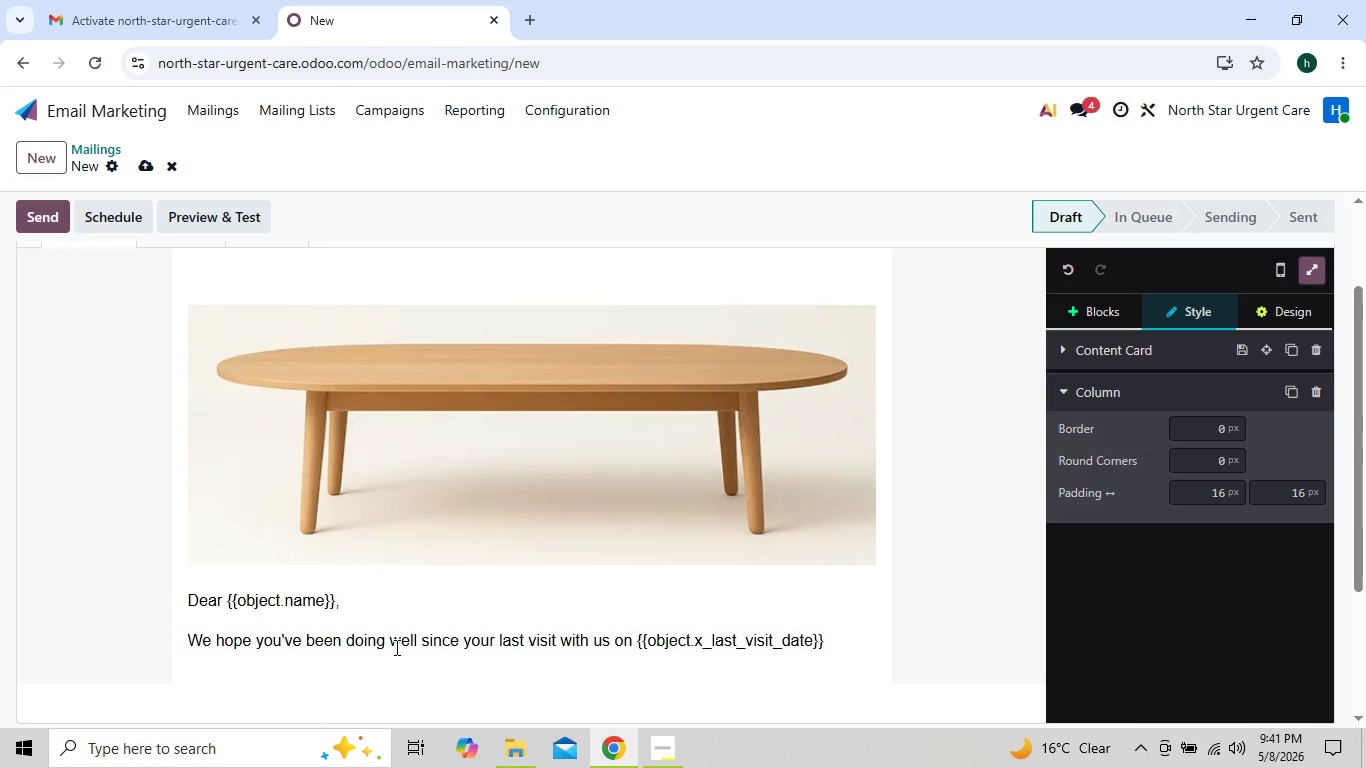 
key(Enter)
 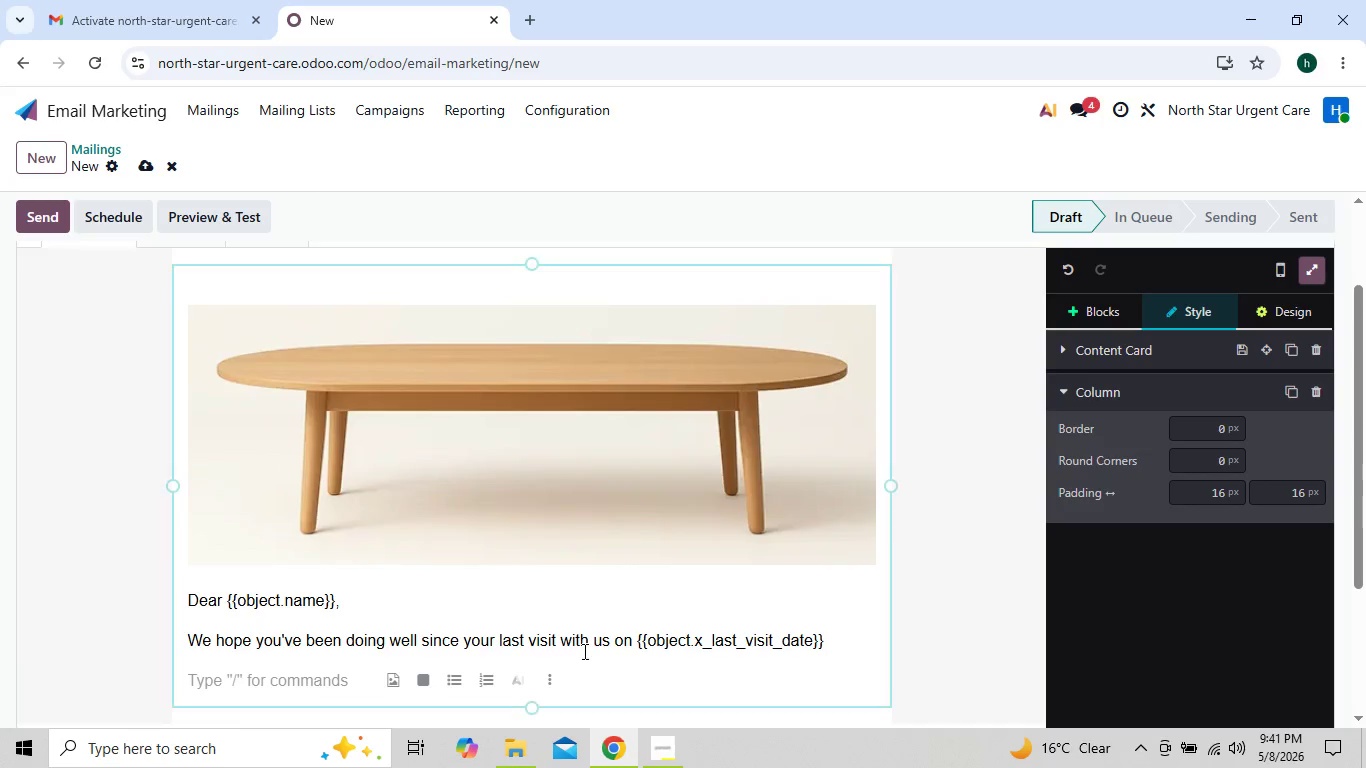 
left_click([830, 637])
 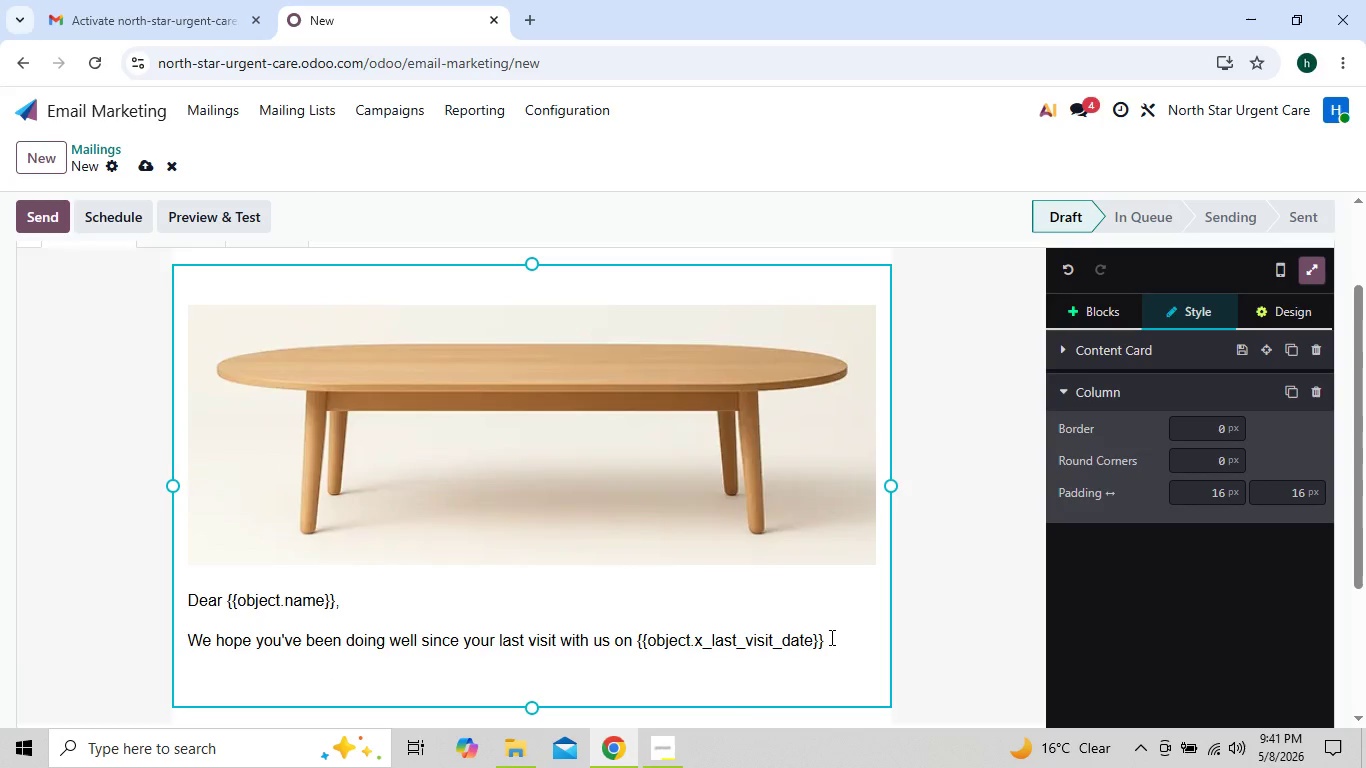 
key(Period)
 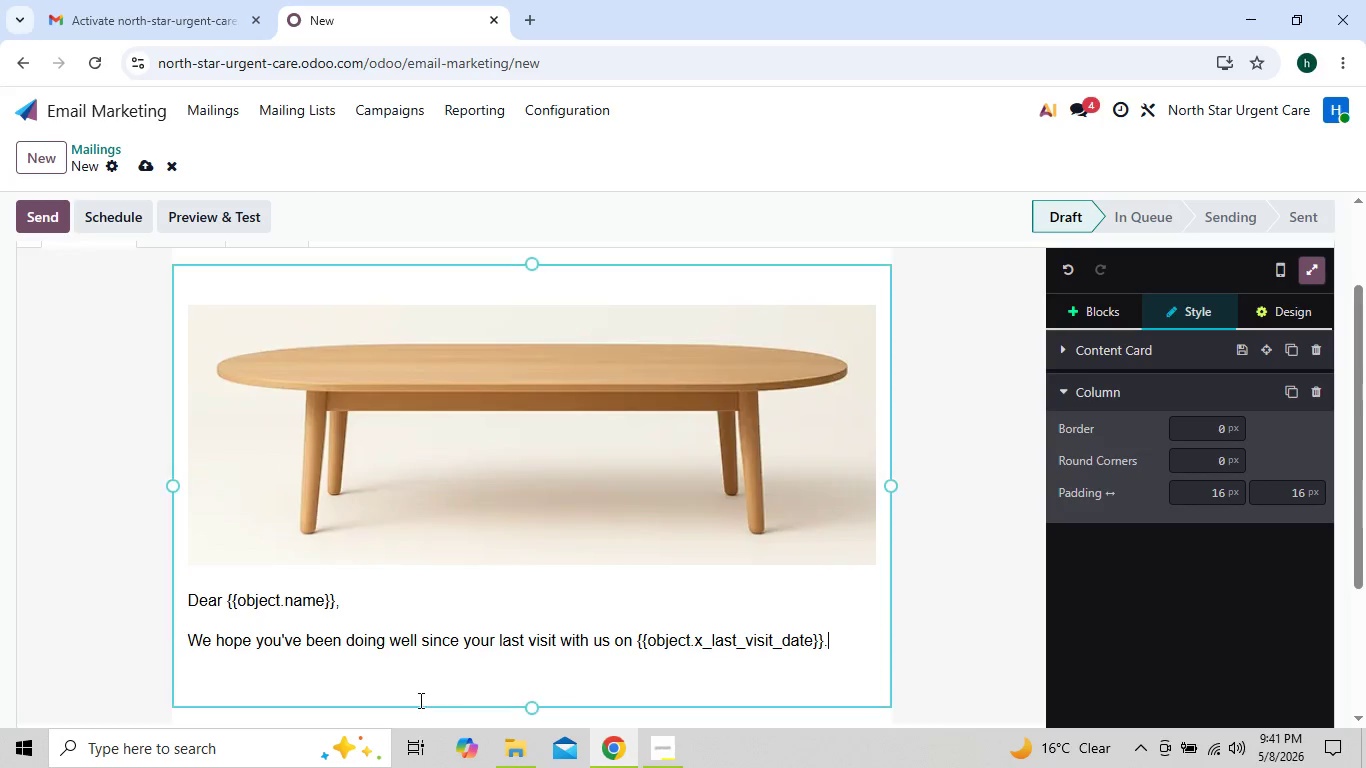 
left_click([329, 686])
 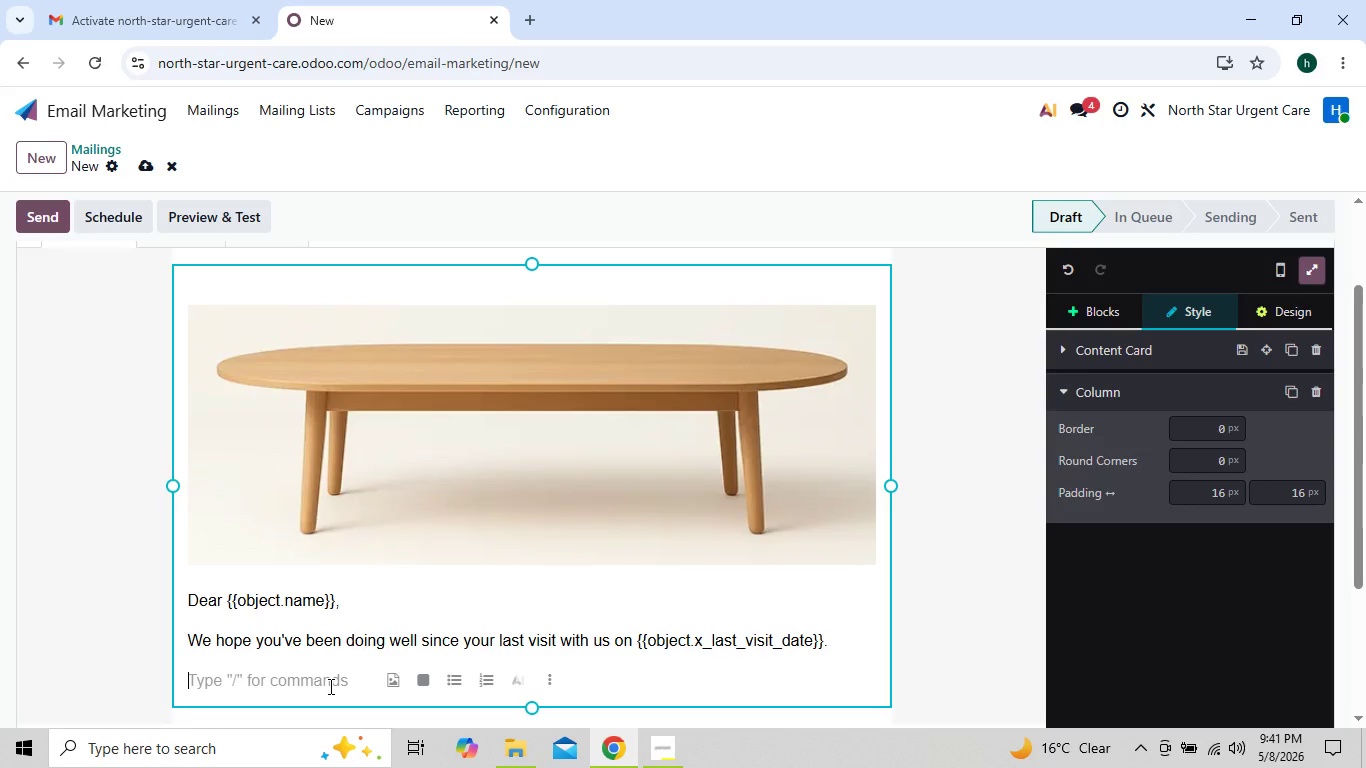 
type(At )
 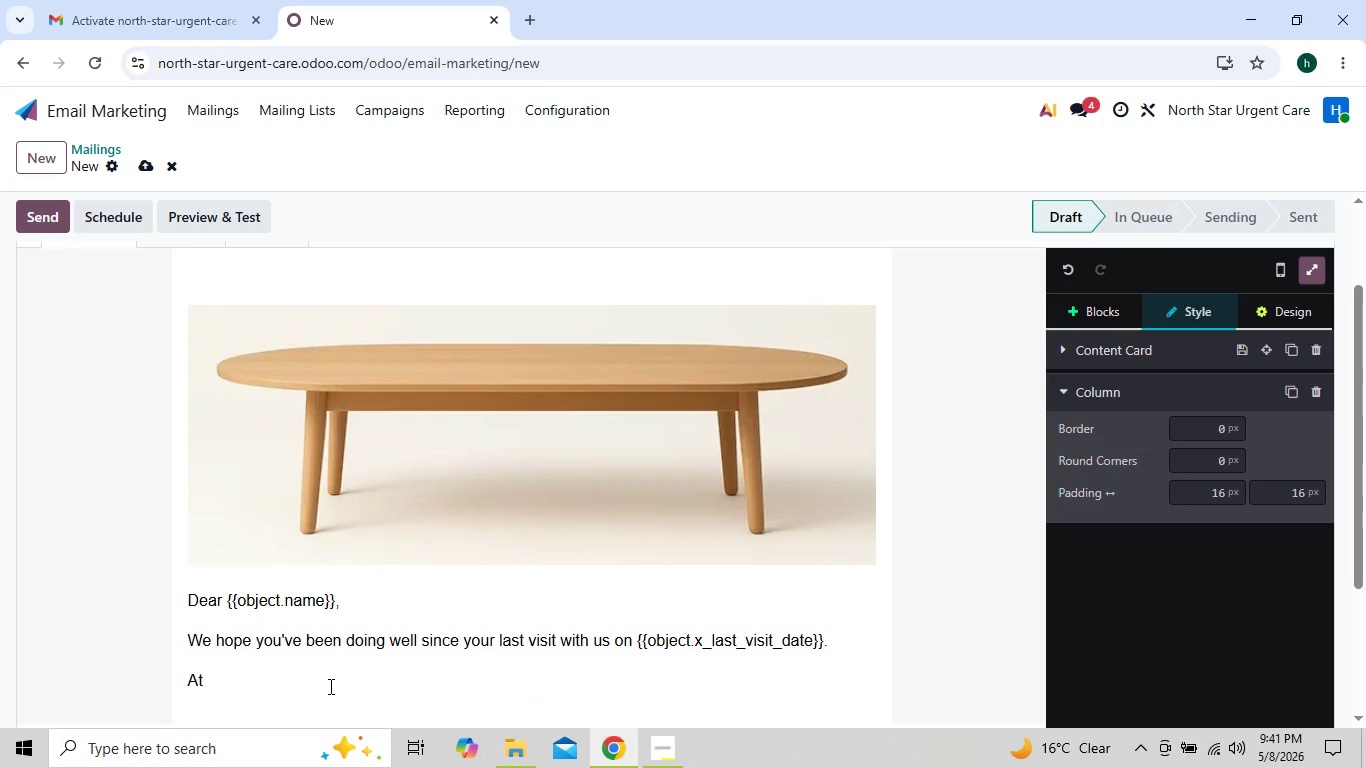 
type(North S)
 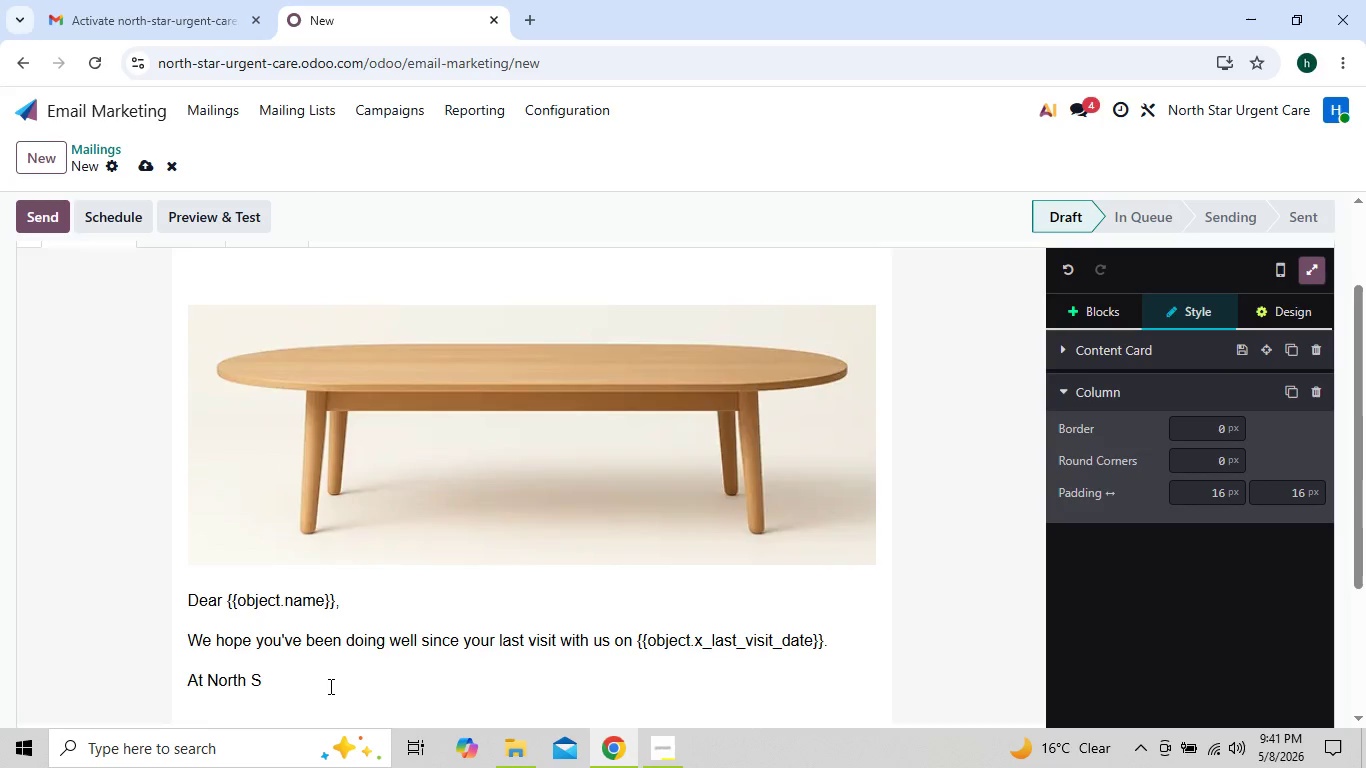 
wait(8.19)
 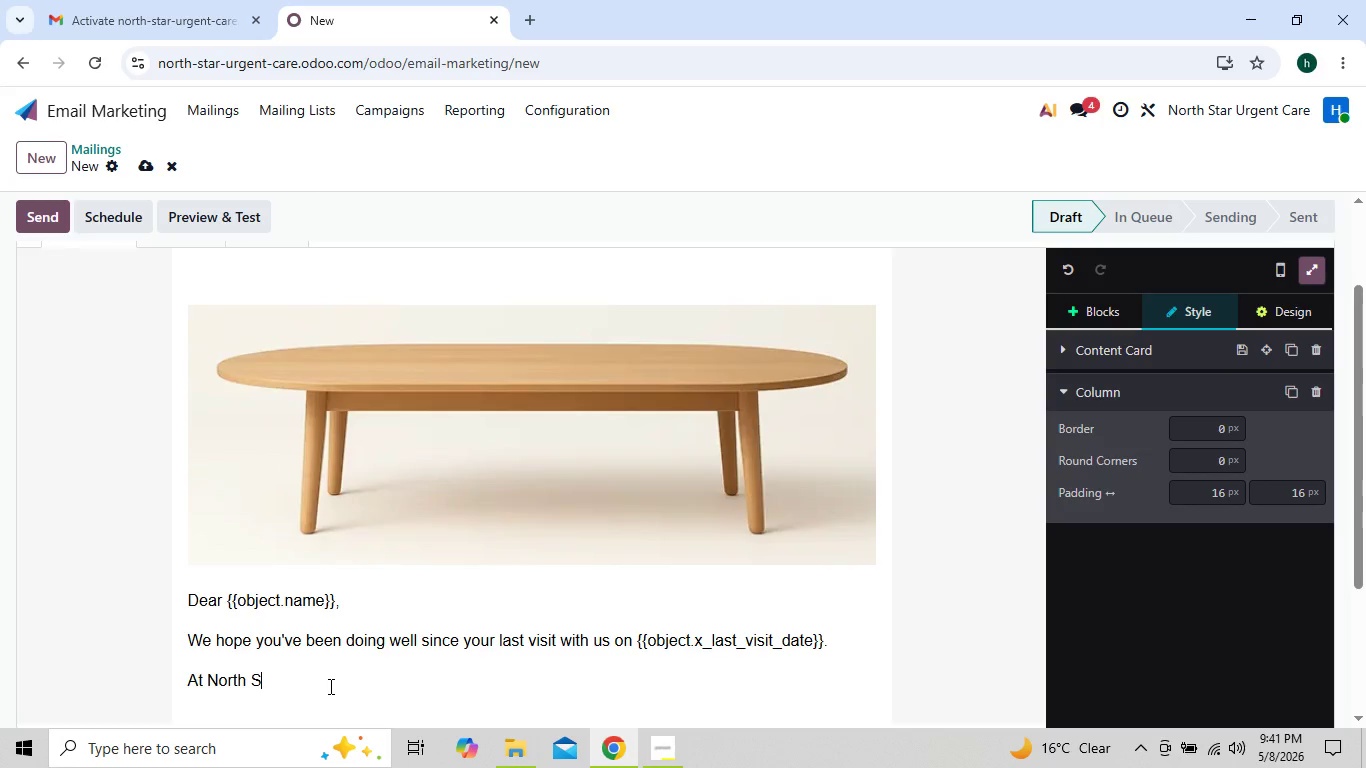 
type(tar Ur)
 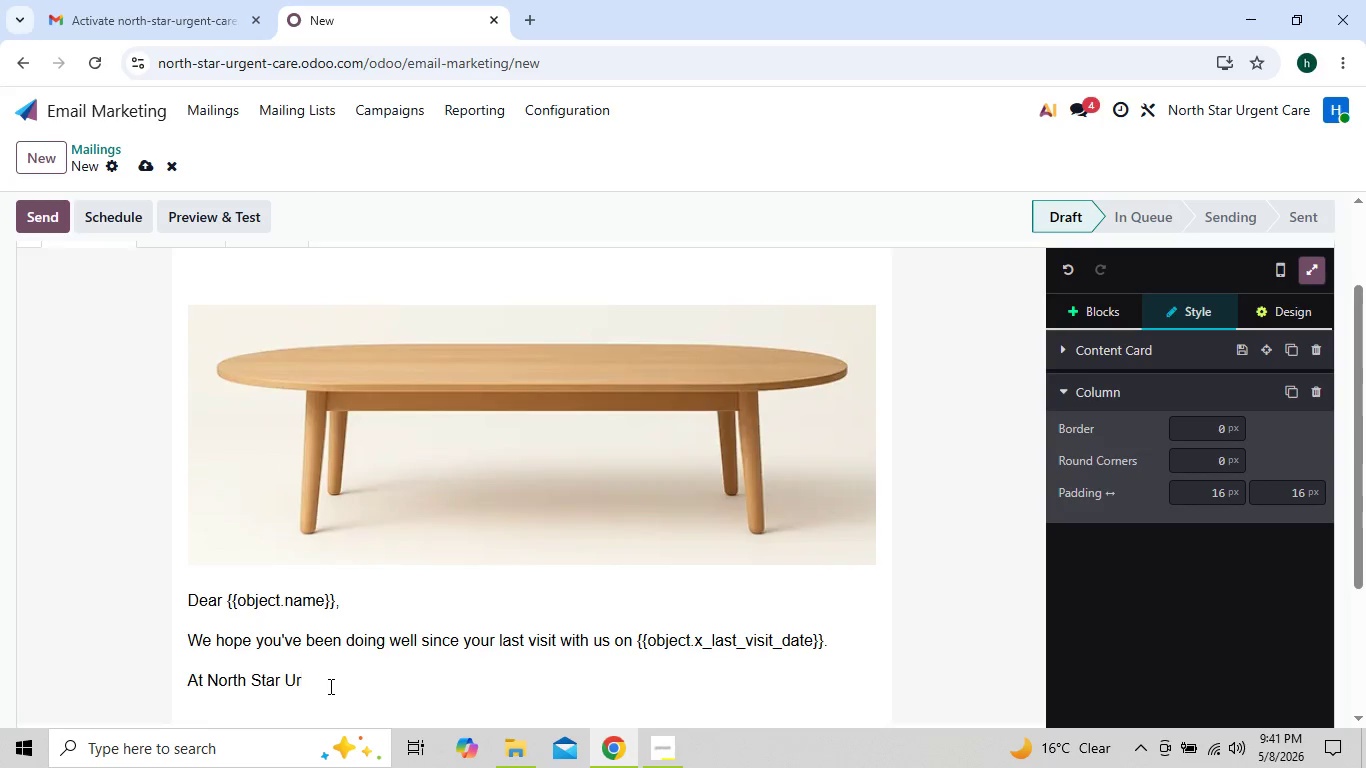 
type(gent Care we)
 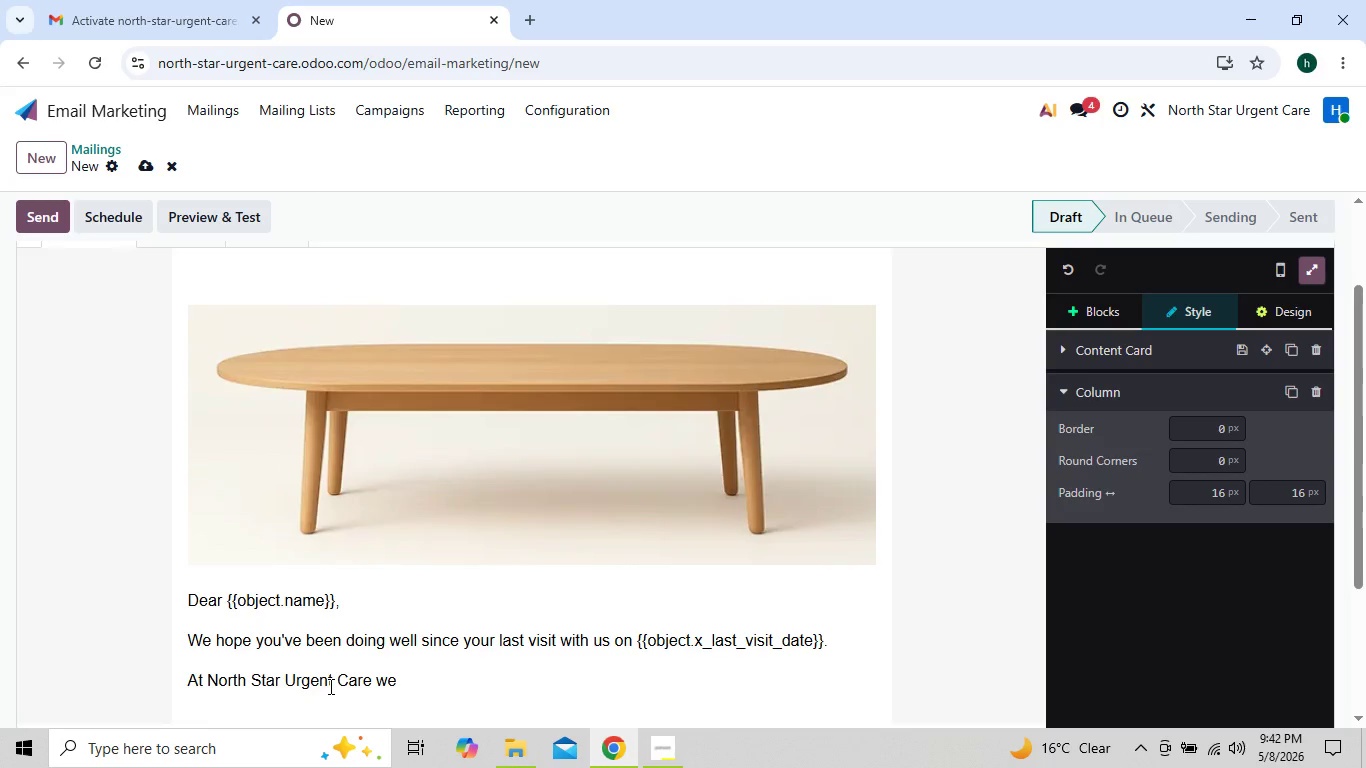 
key(Backspace)
key(Backspace)
key(Backspace)
type(, we are always looking for ways to improve the pati)
 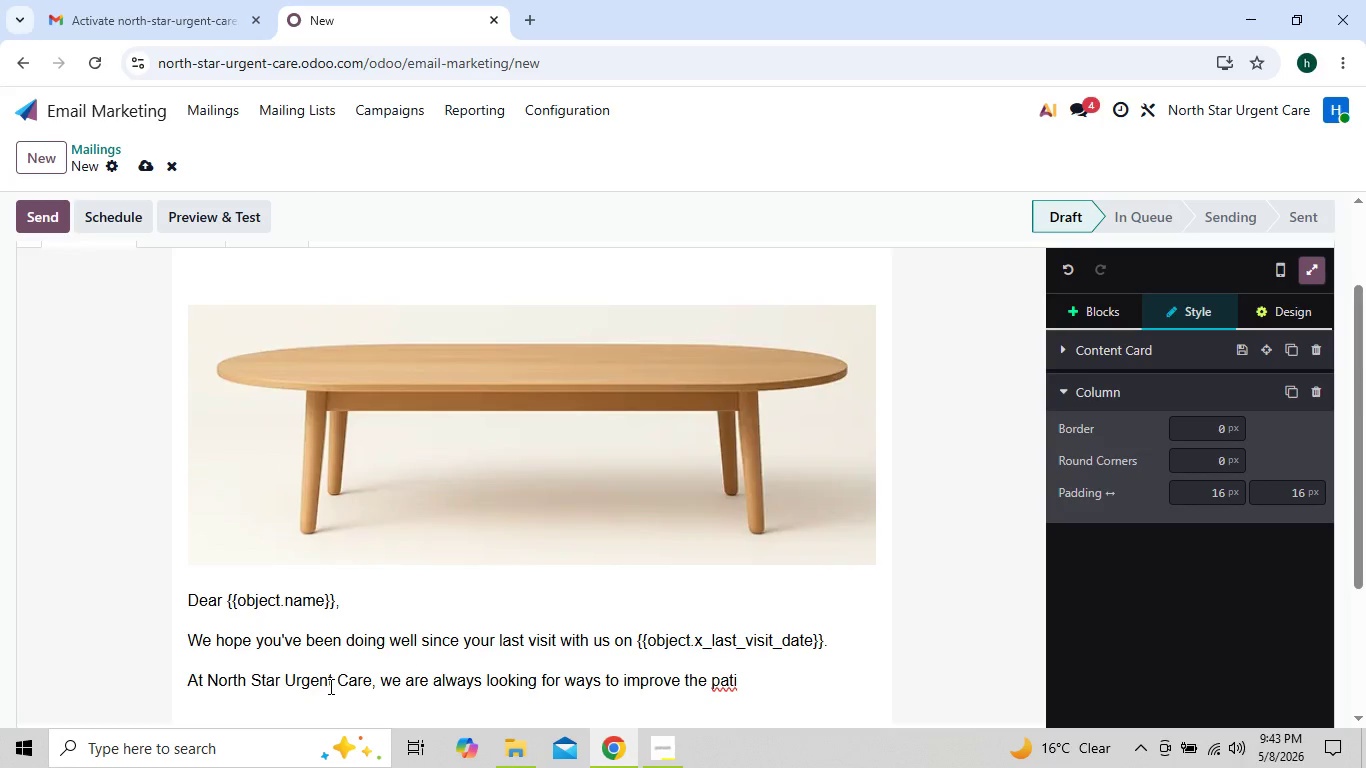 
type(ent exper)
 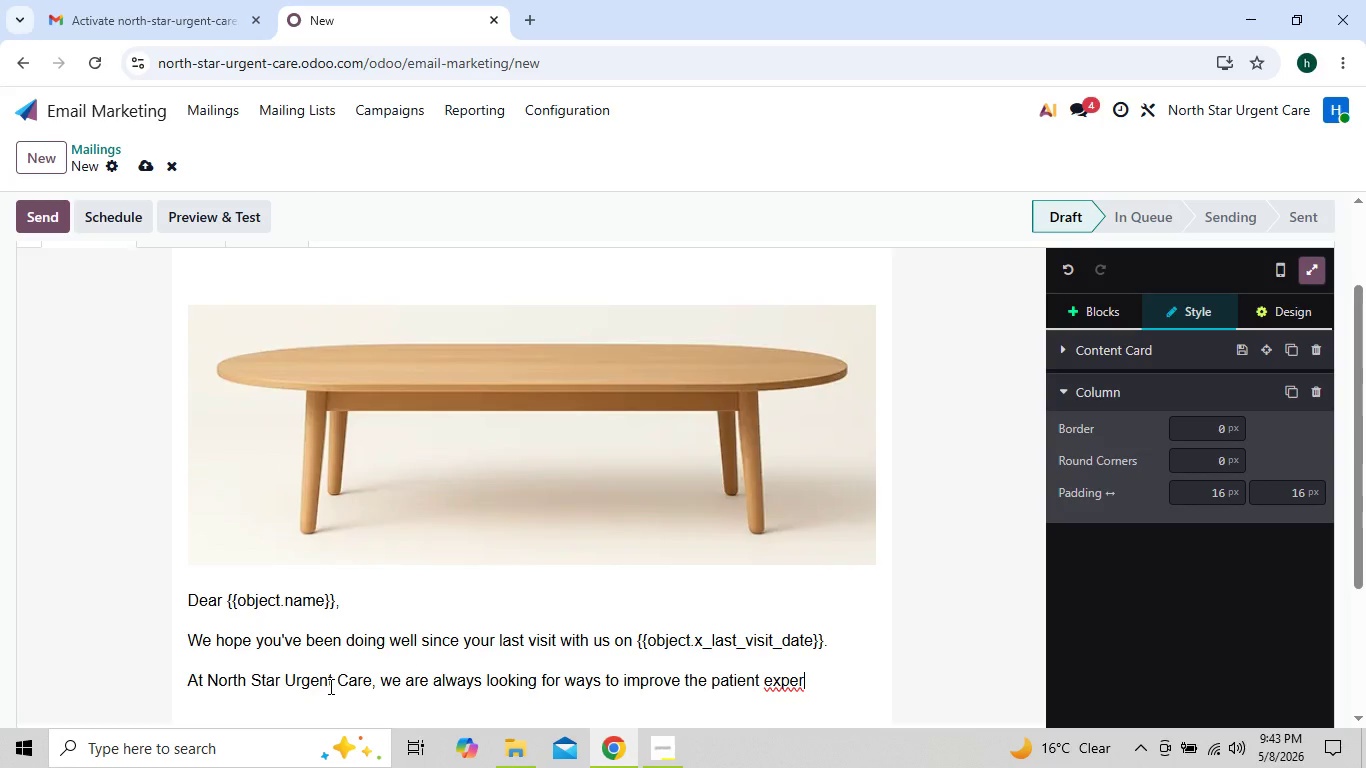 
wait(8.23)
 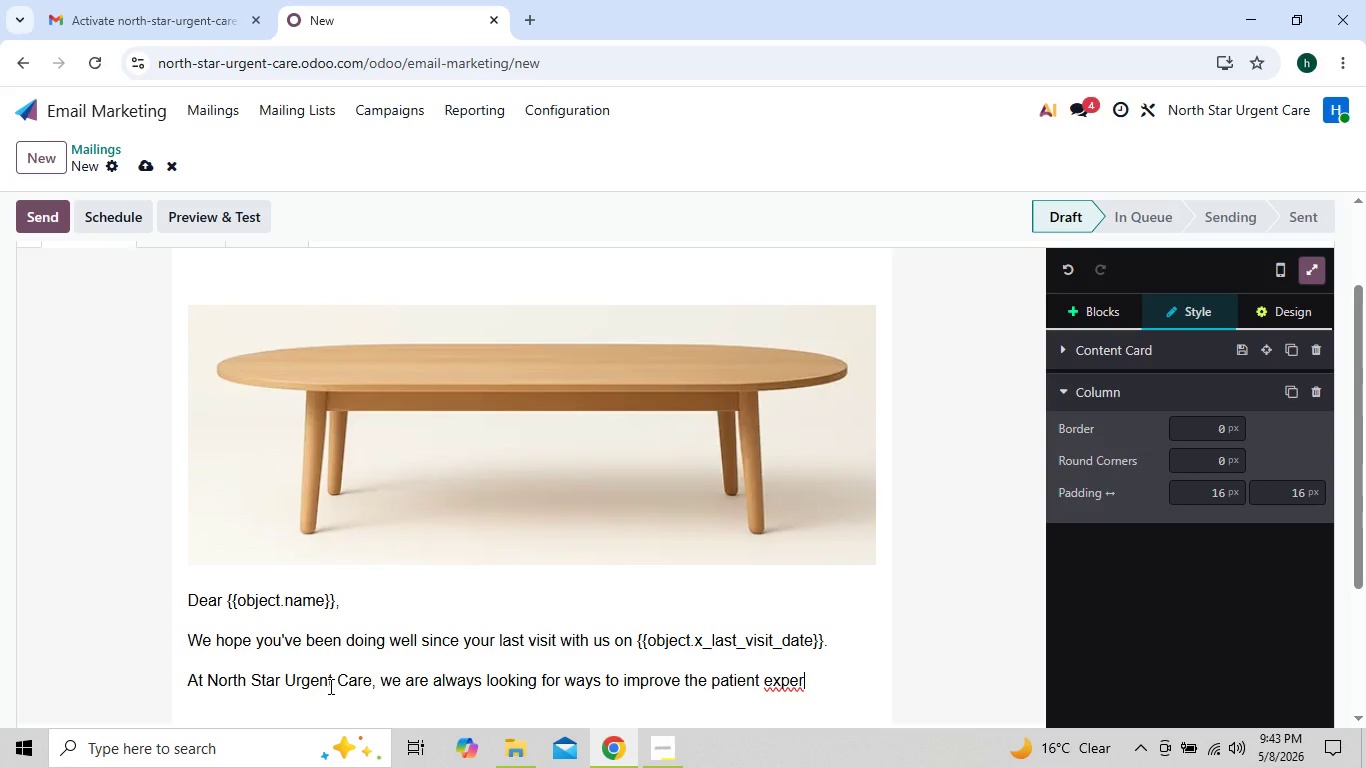 
left_click([819, 680])
 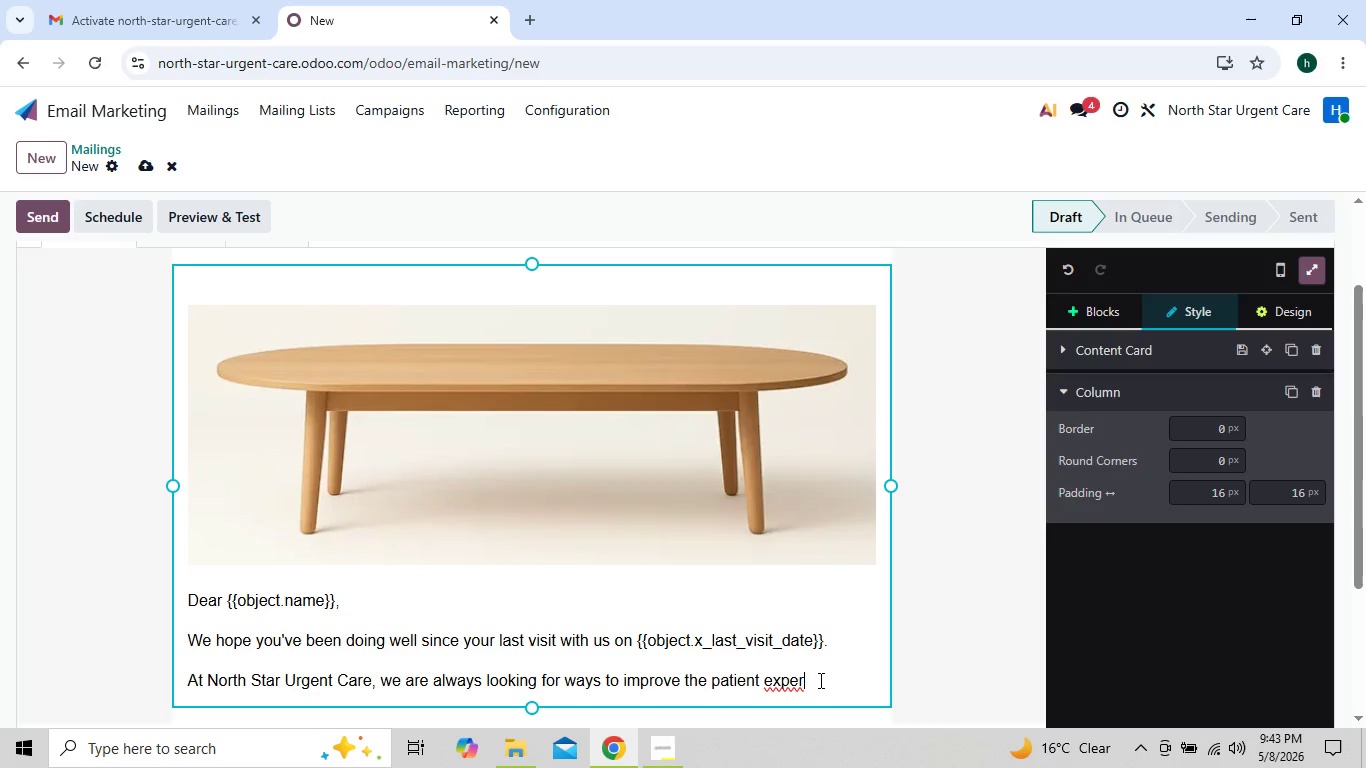 
type(ience and make quality health )
key(Backspace)
type(care more accessible,)
 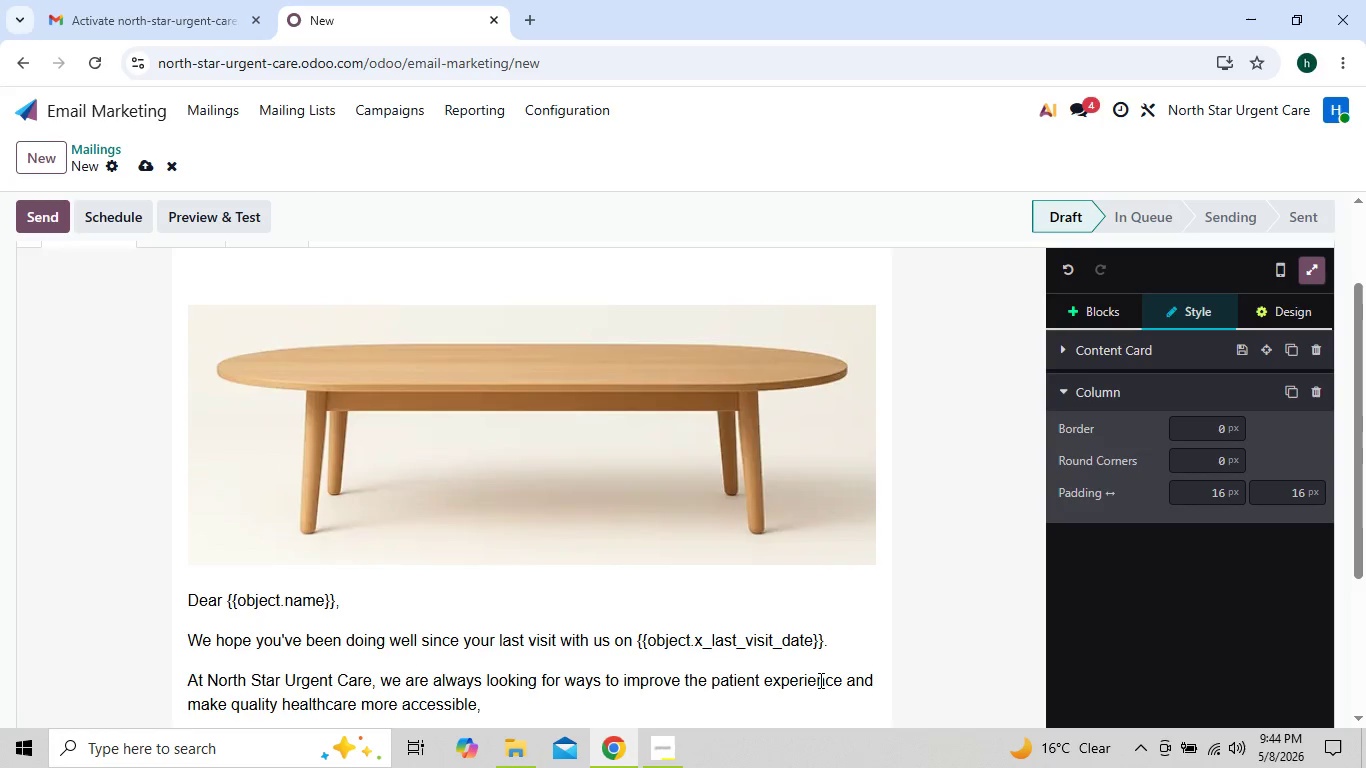 
type( convenient, and comfortable  )
key(Backspace)
type(for our community)
 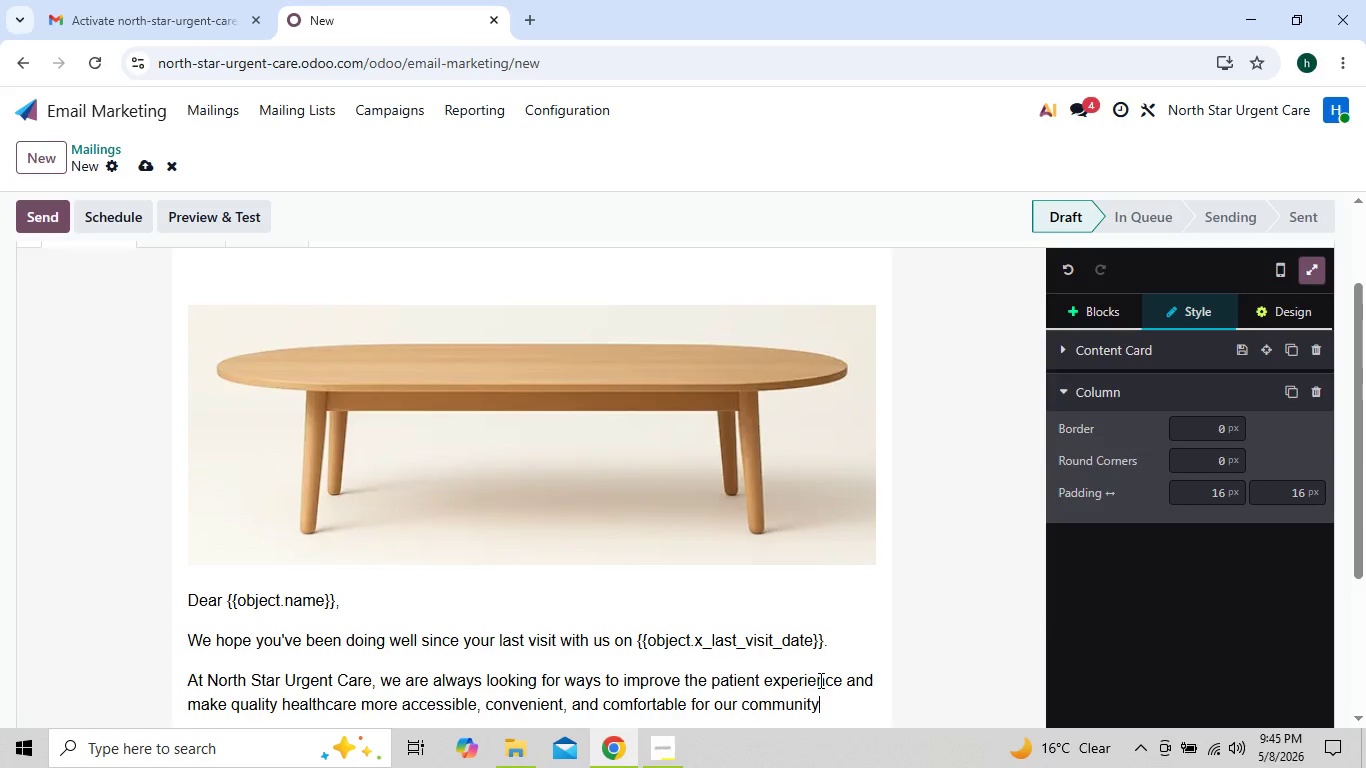 
type(. As )
 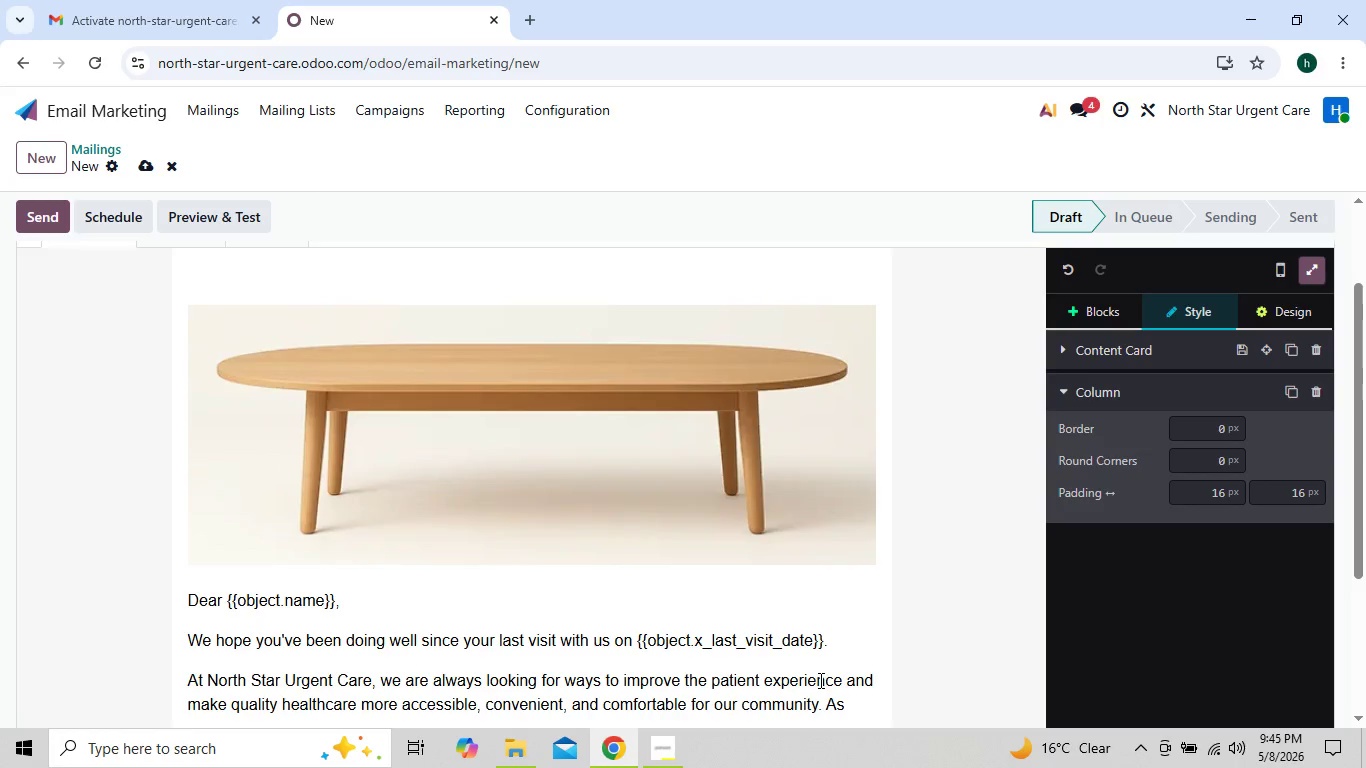 
type(part)
 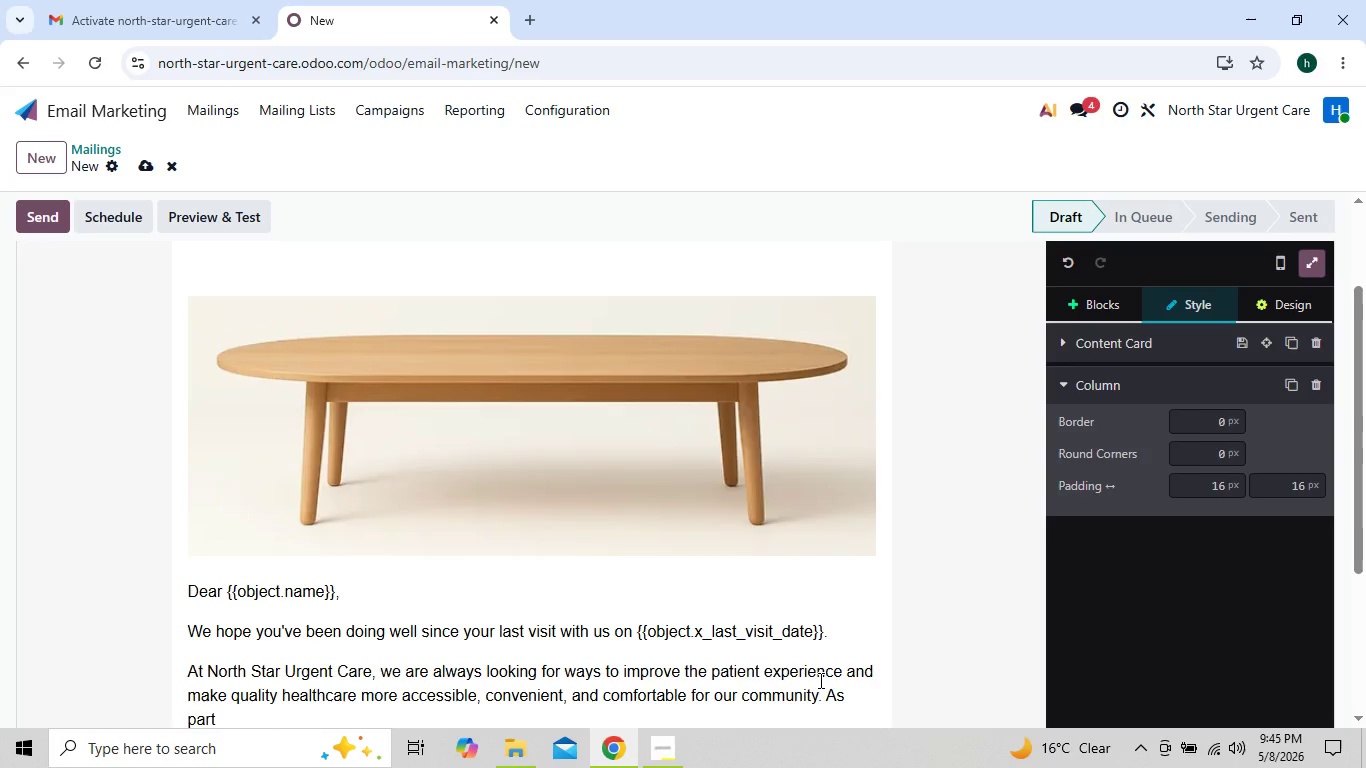 
type( of the )
 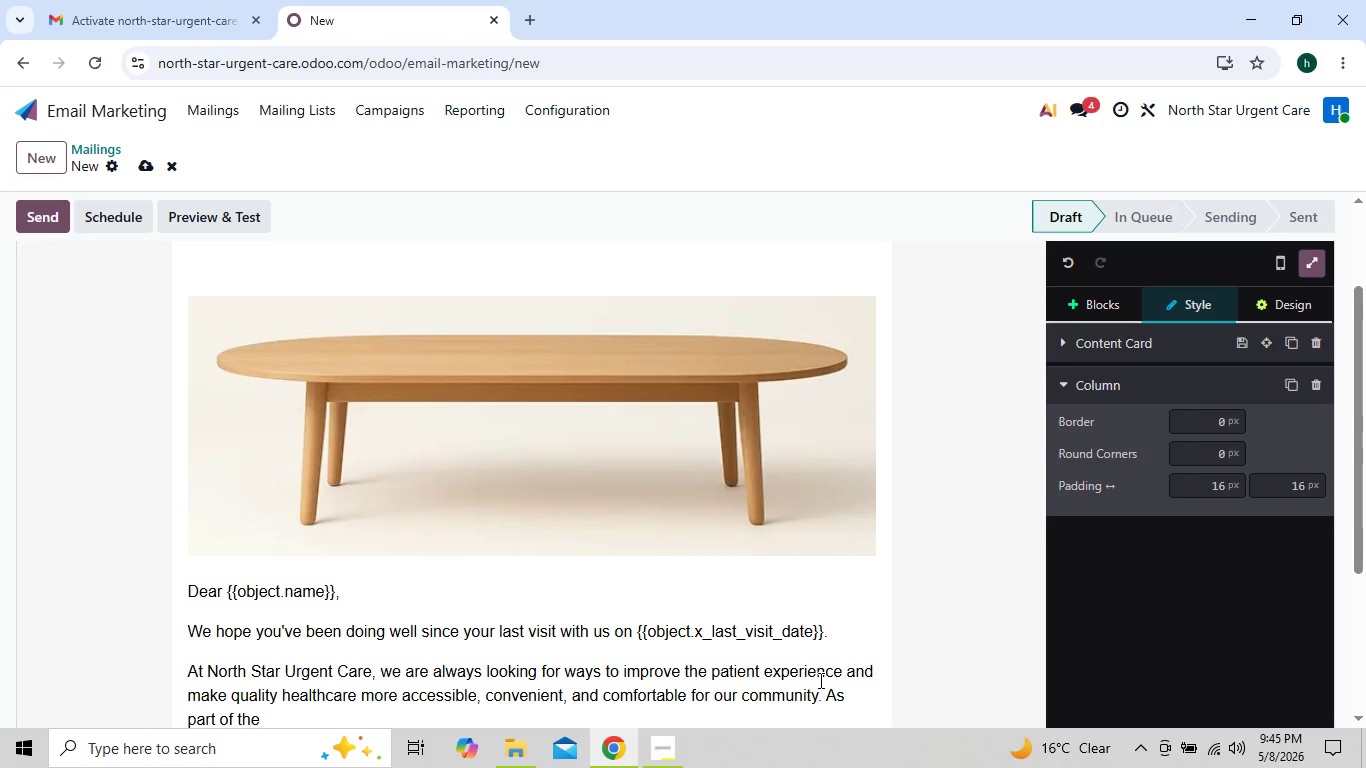 
key(Backspace)
 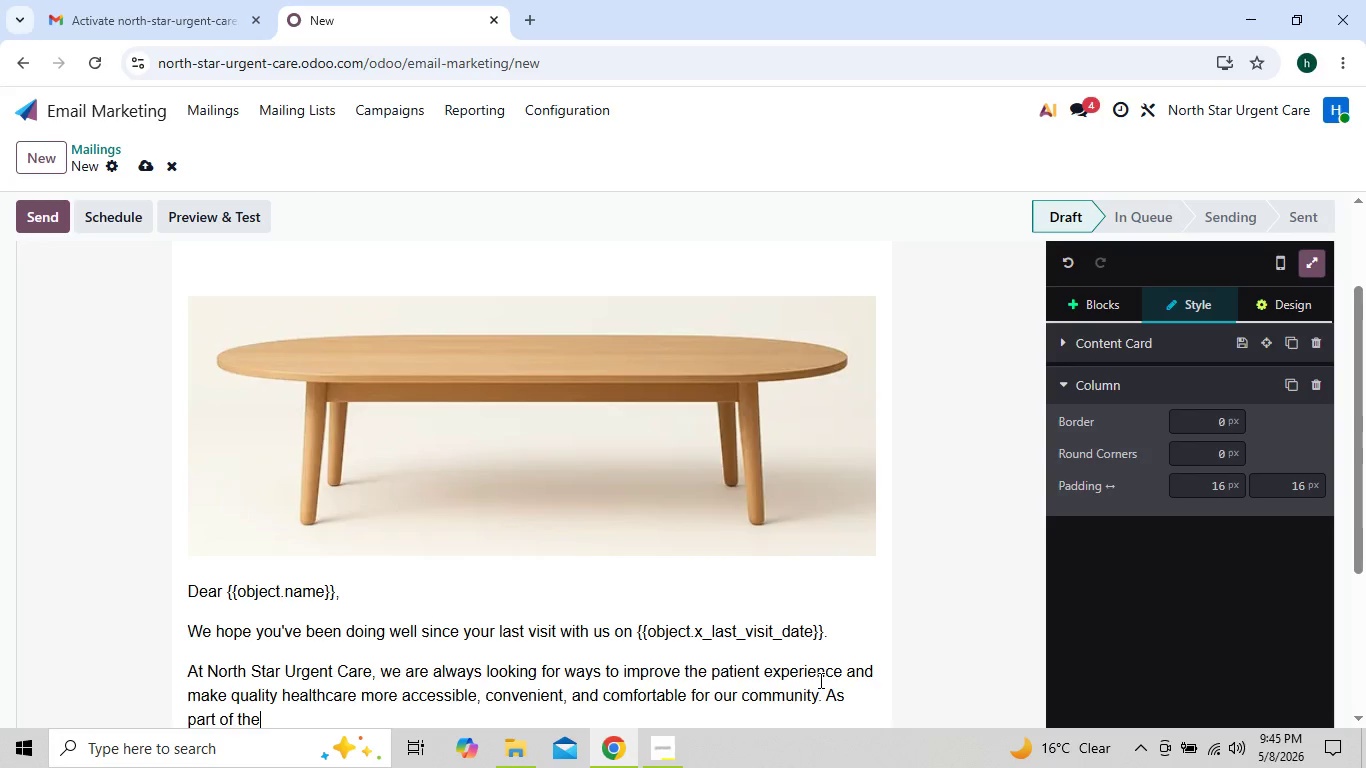 
key(Backspace)
 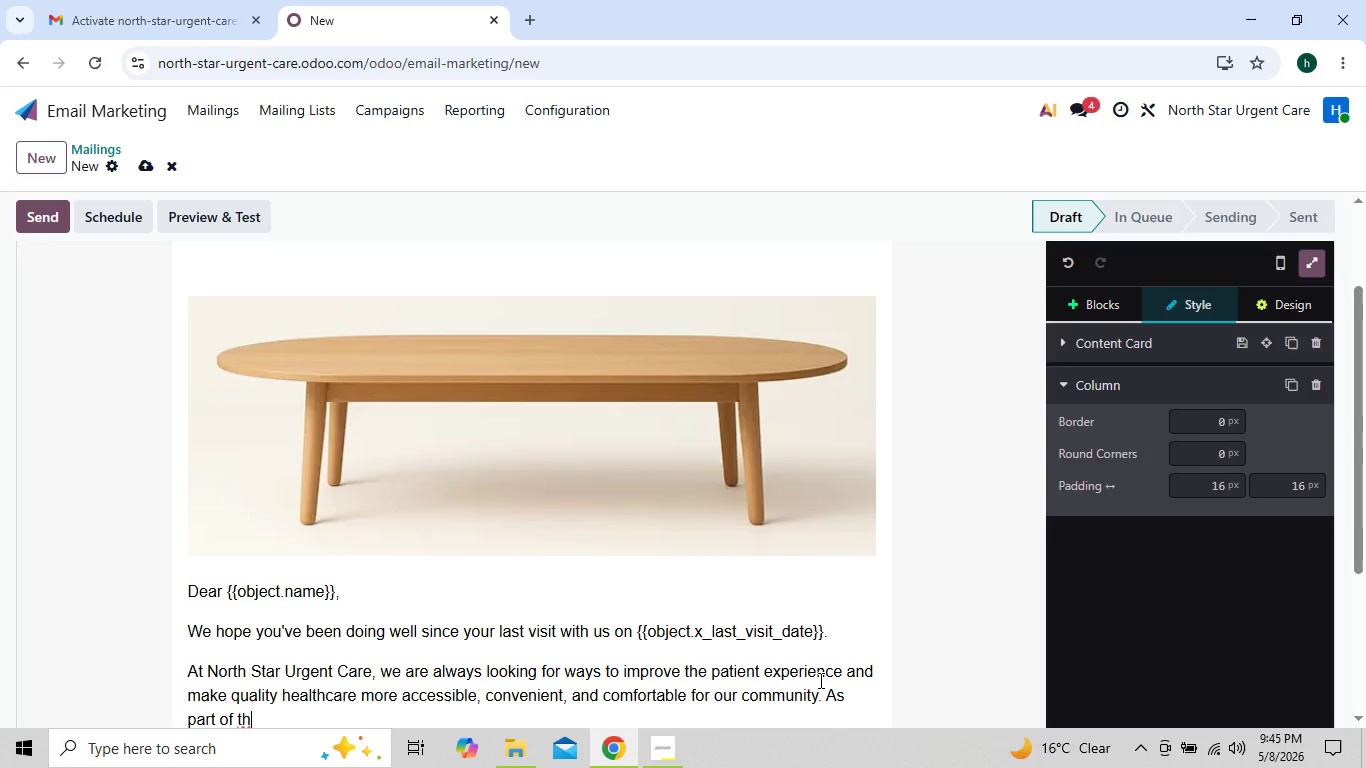 
type(at commitment, we')
 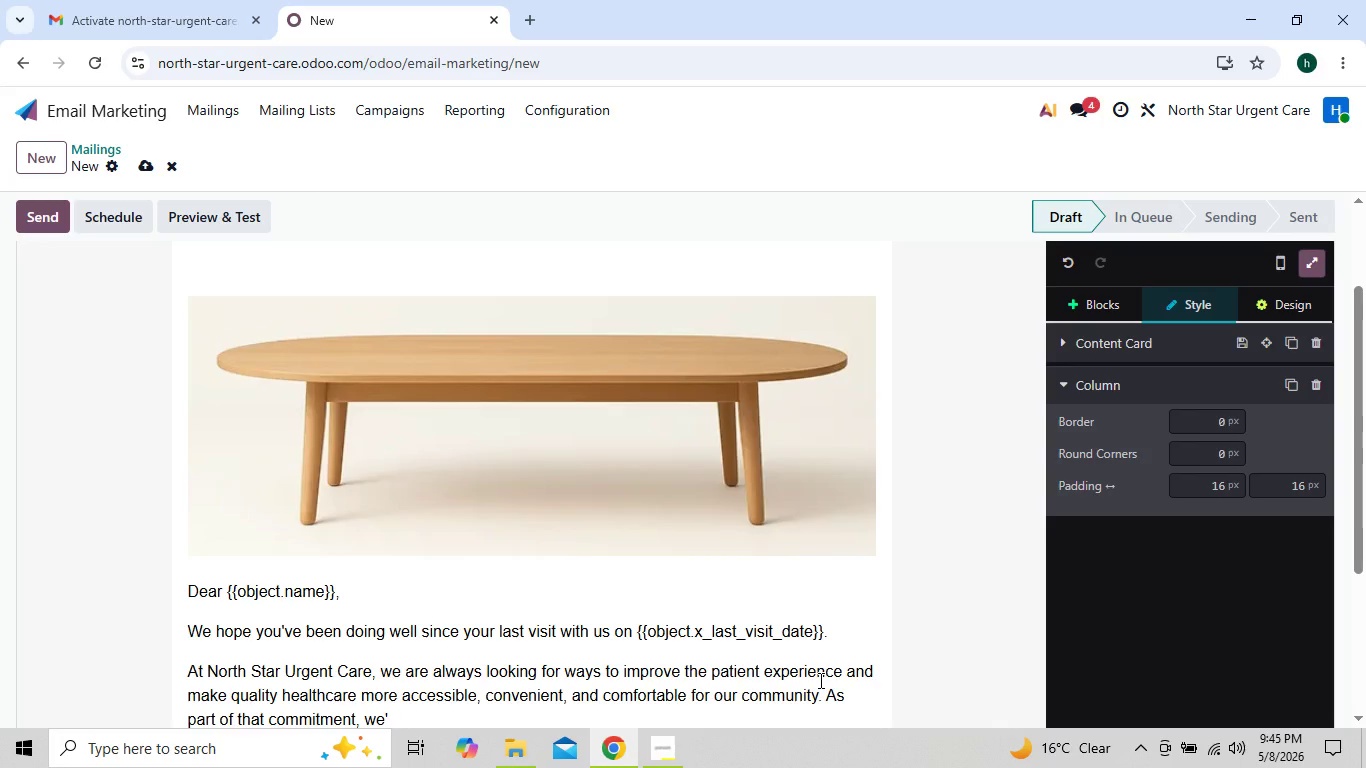 
wait(6.72)
 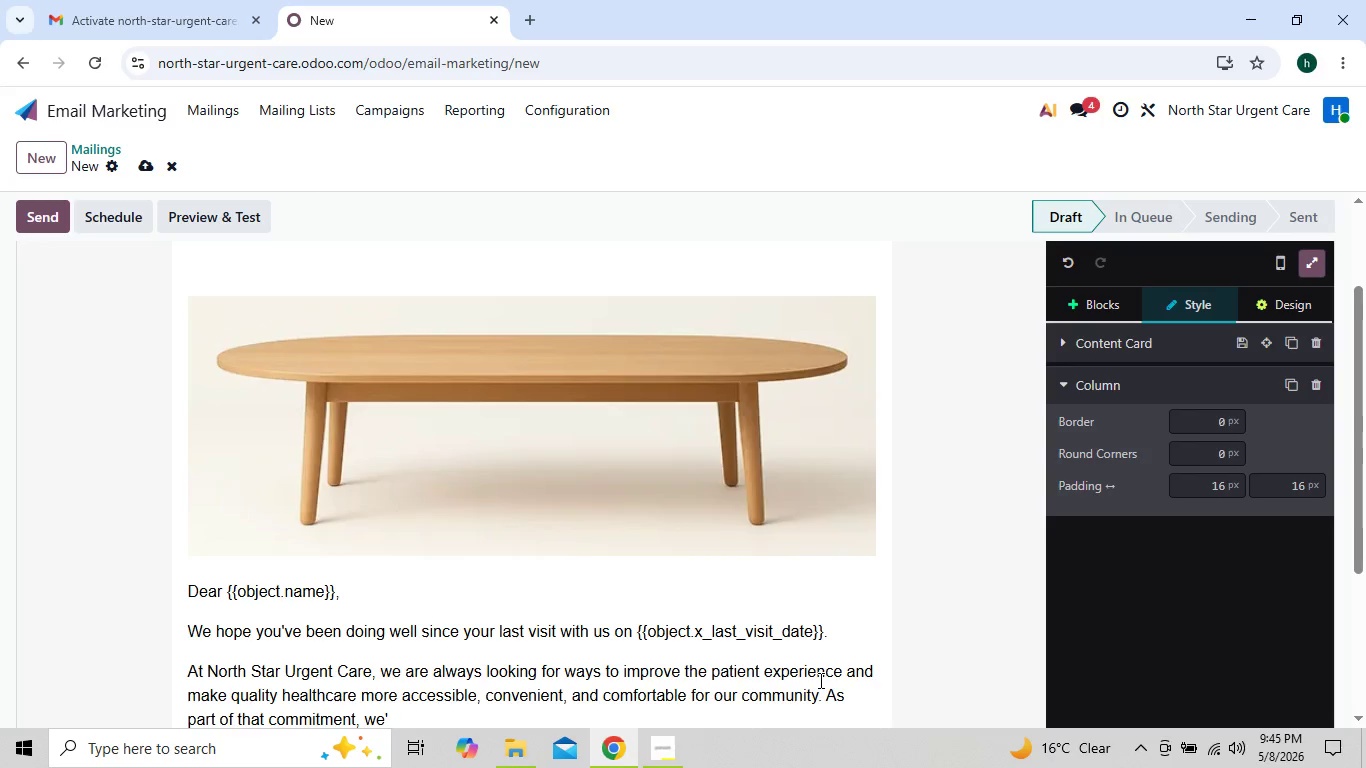 
type(re excited )
 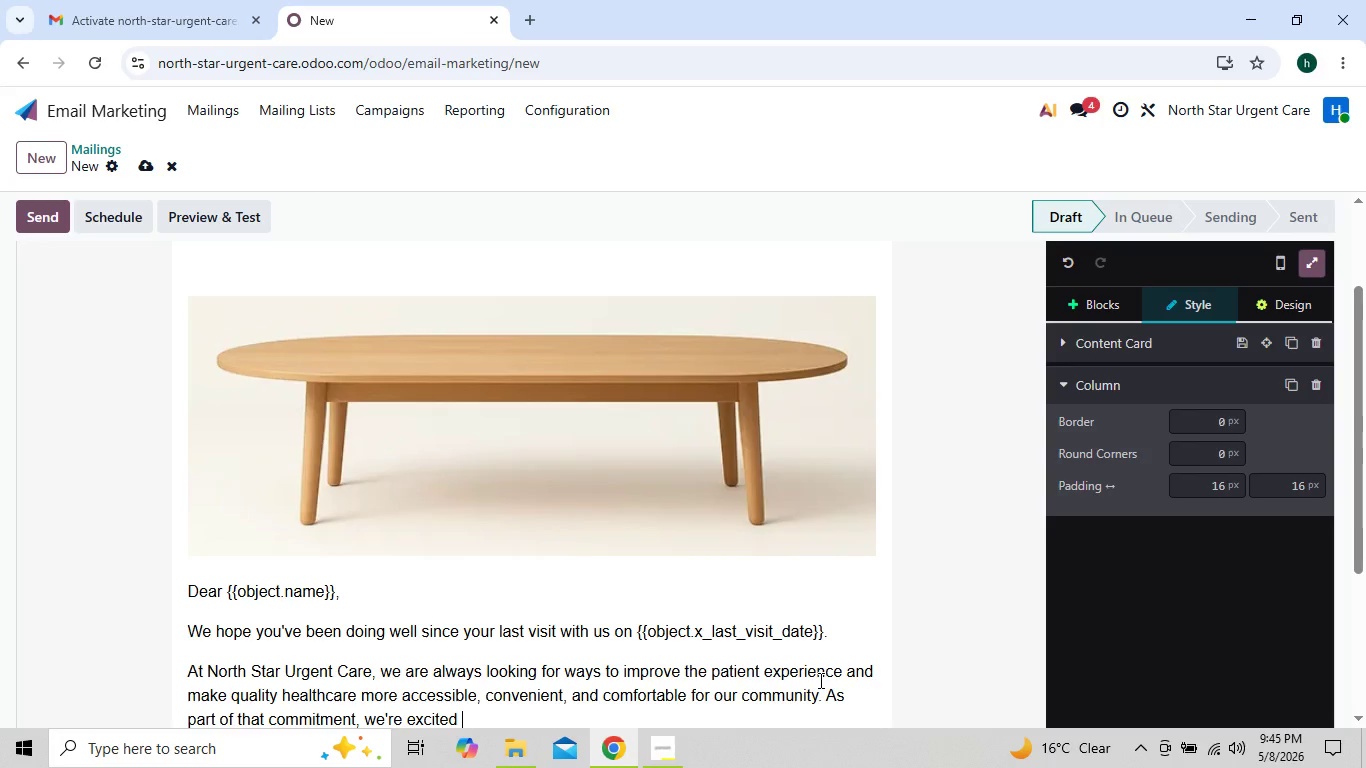 
type(to share several import)
 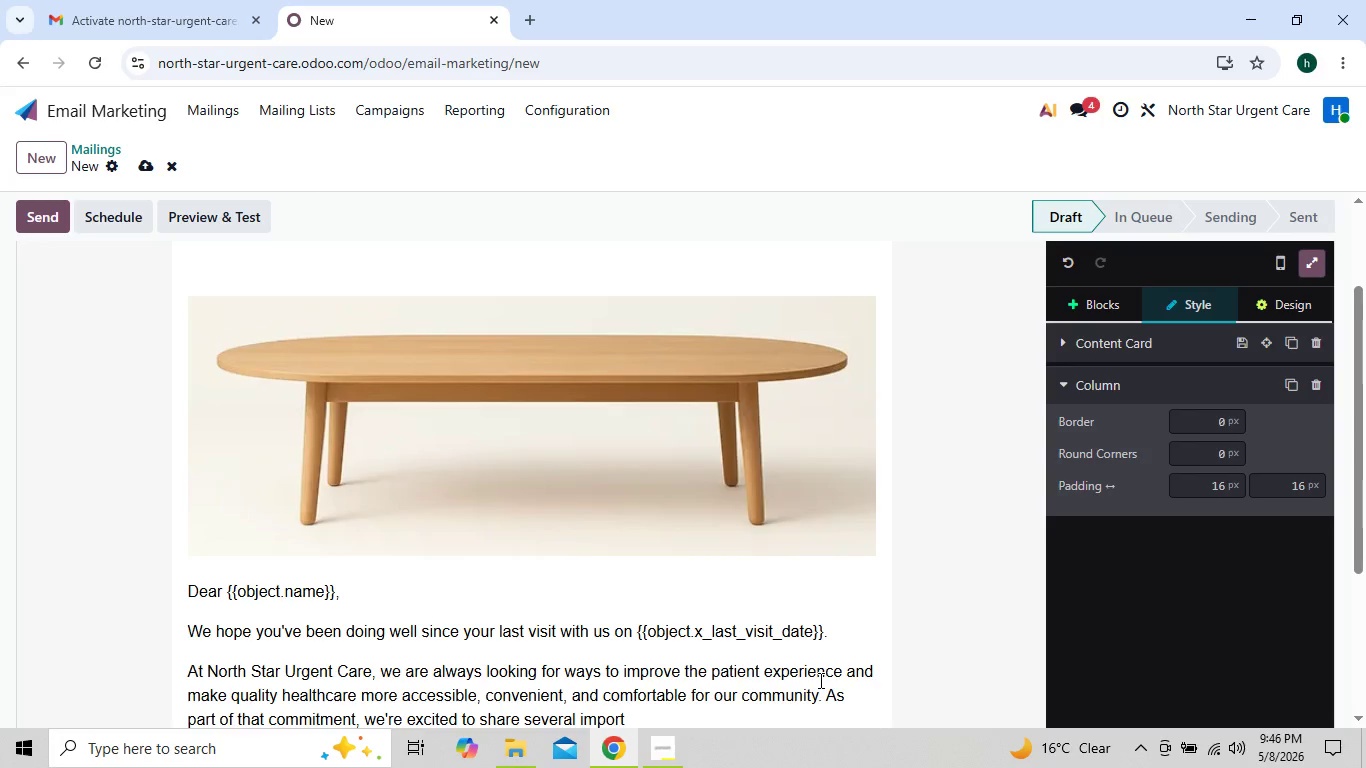 
type(ant updates designed )
 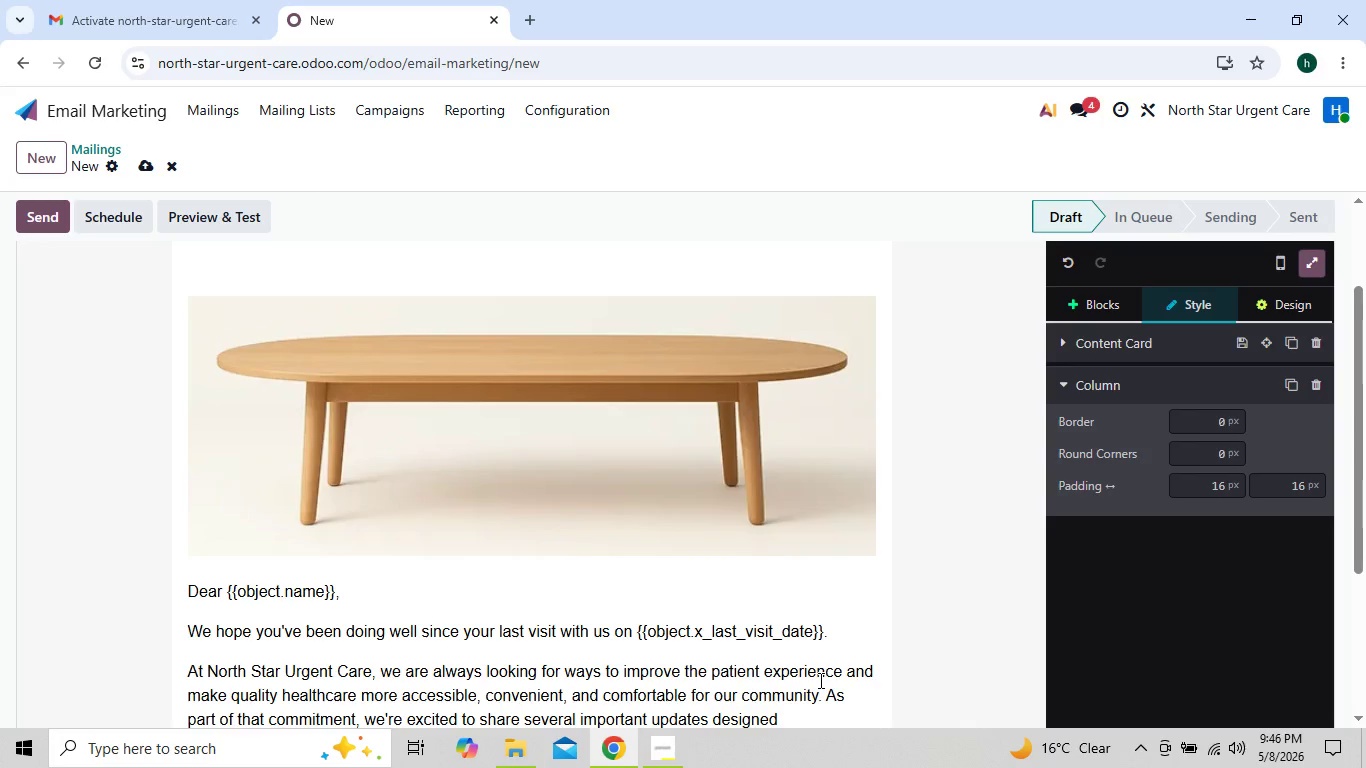 
type(to better serve)
 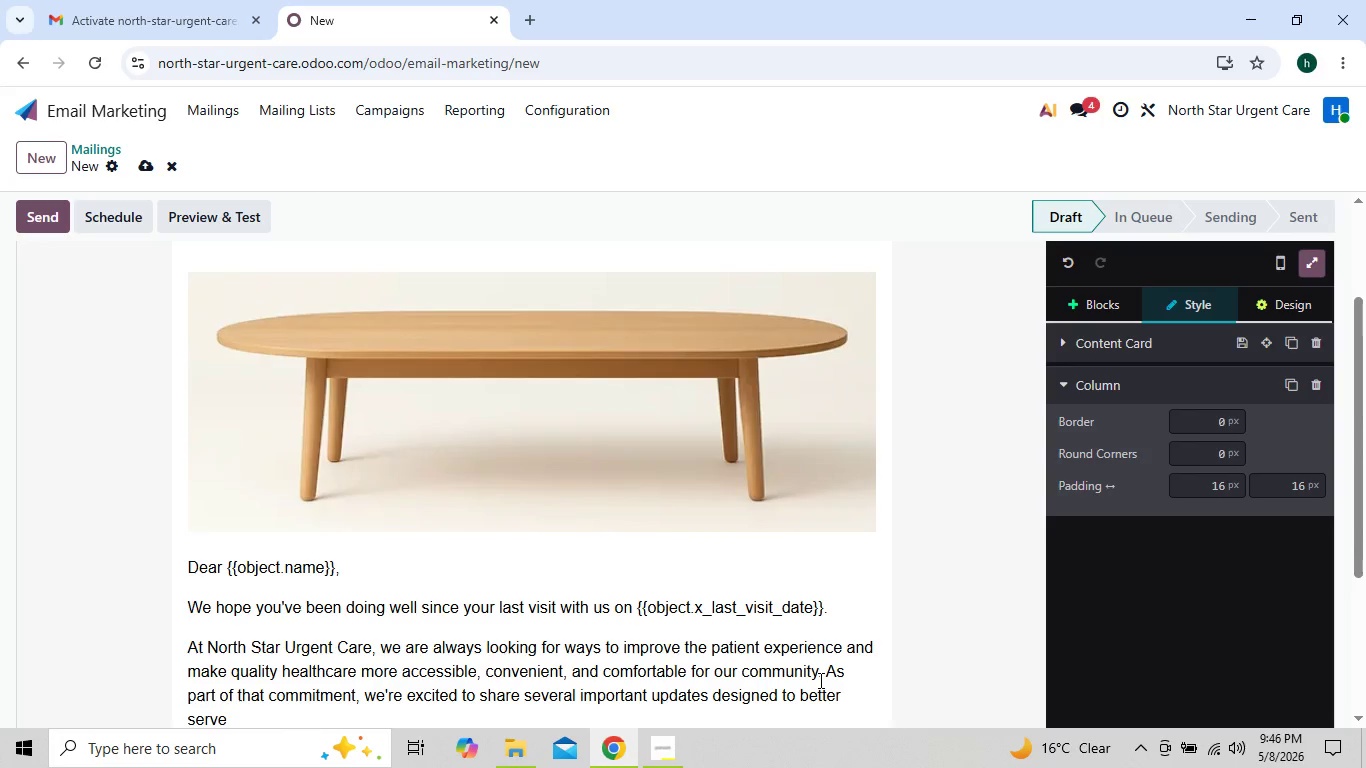 
type( you family)
 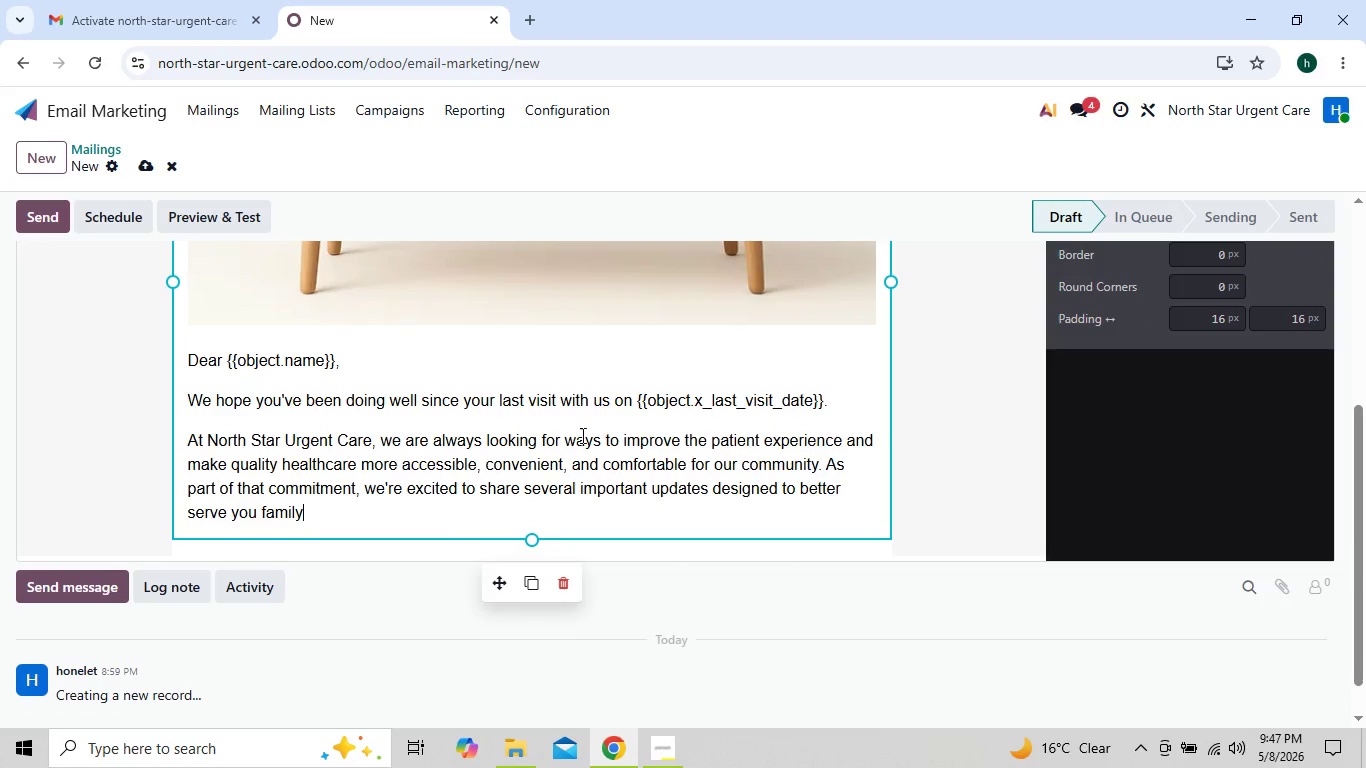 
wait(9.56)
 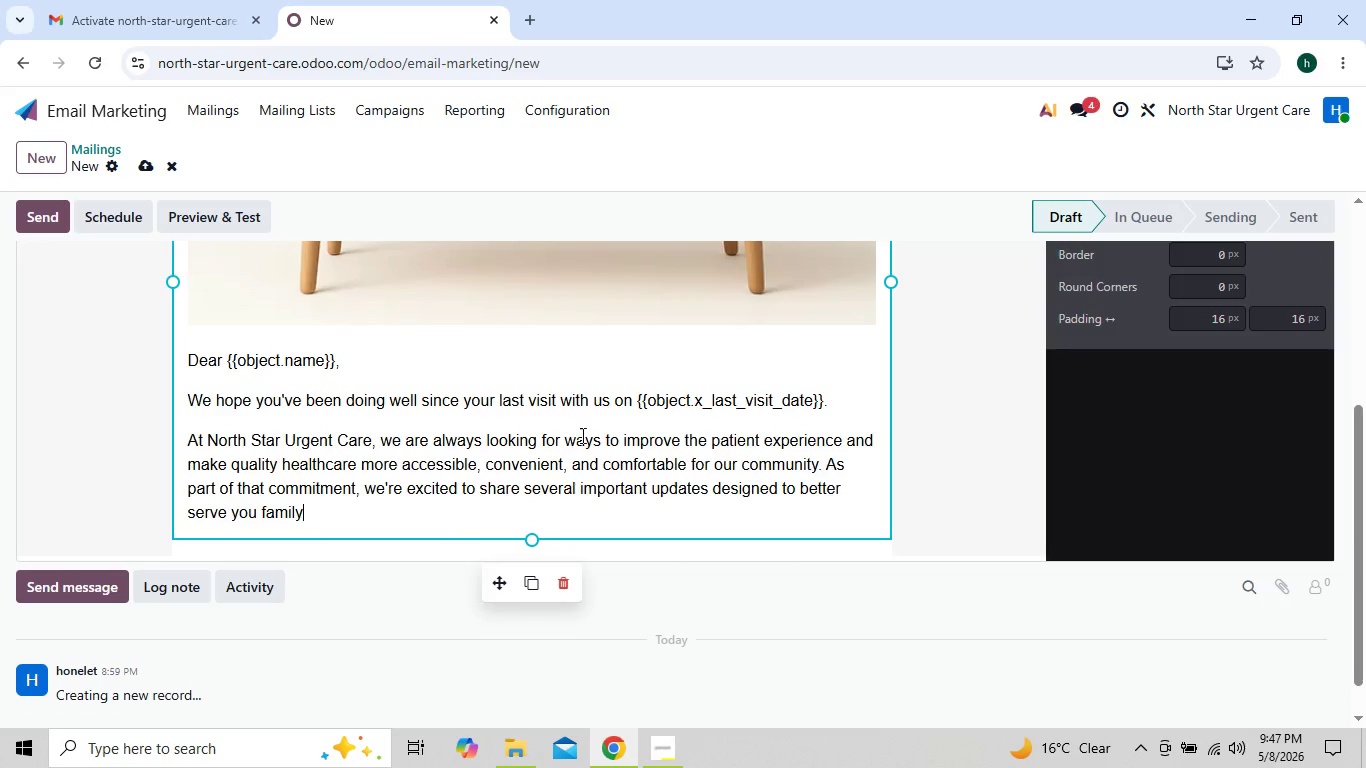 
key(Period)
 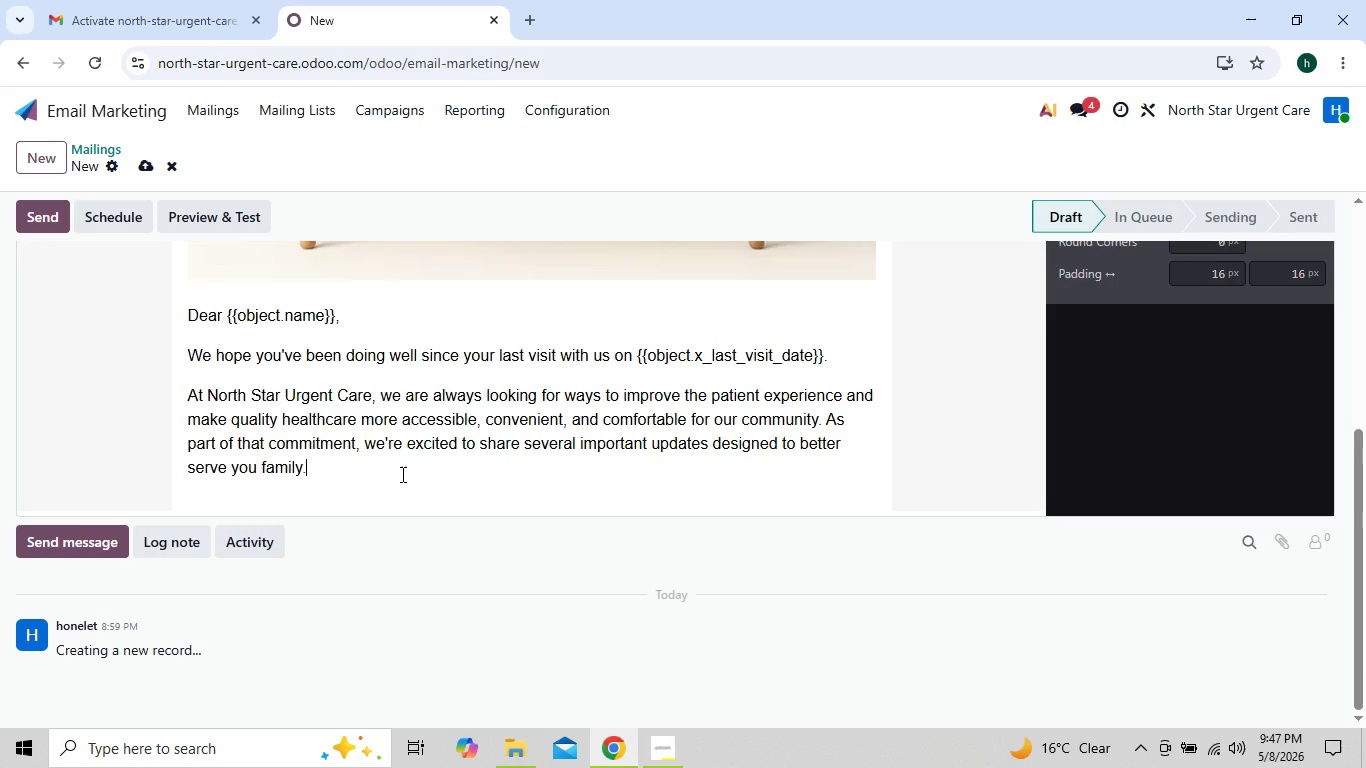 
key(Enter)
 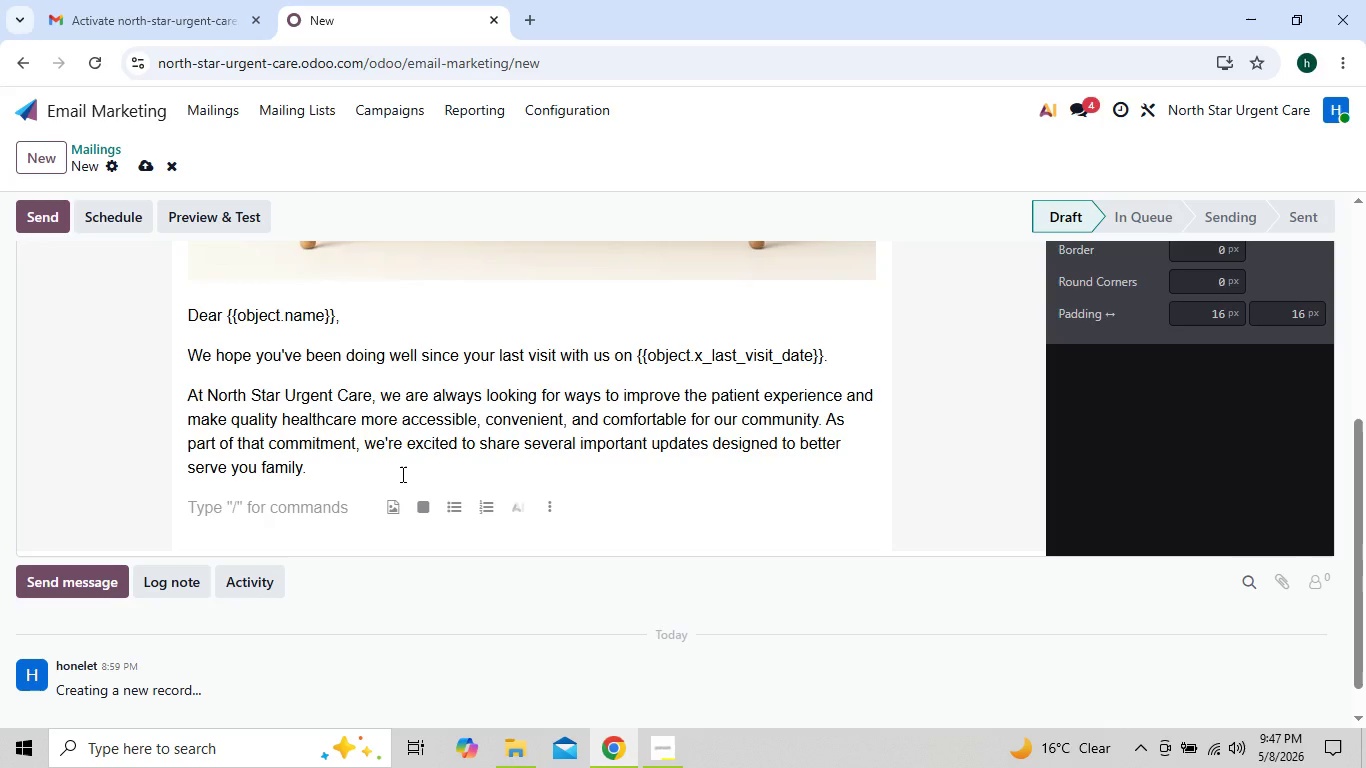 
type(Ovw)
key(Backspace)
type(er the past few months, we have introdu)
 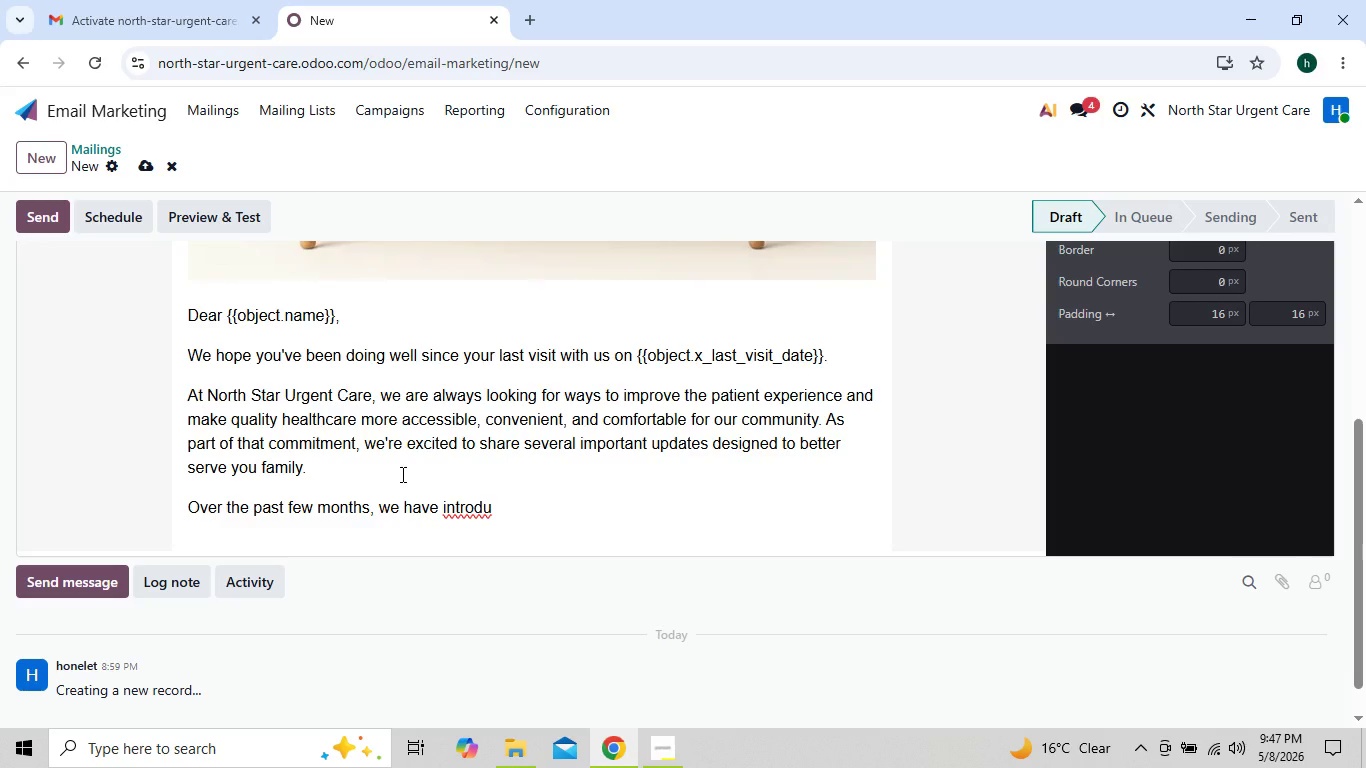 
wait(5.28)
 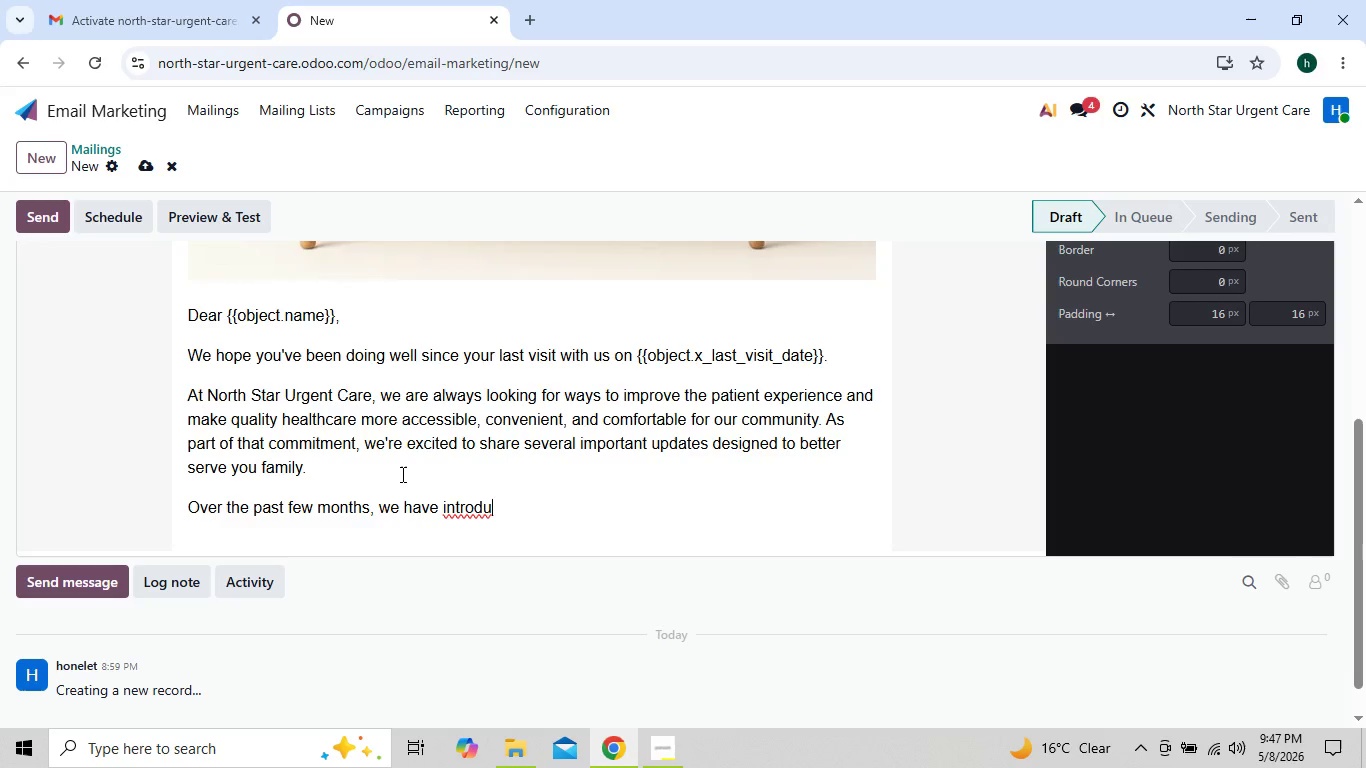 
type(ced  )
key(Backspace)
 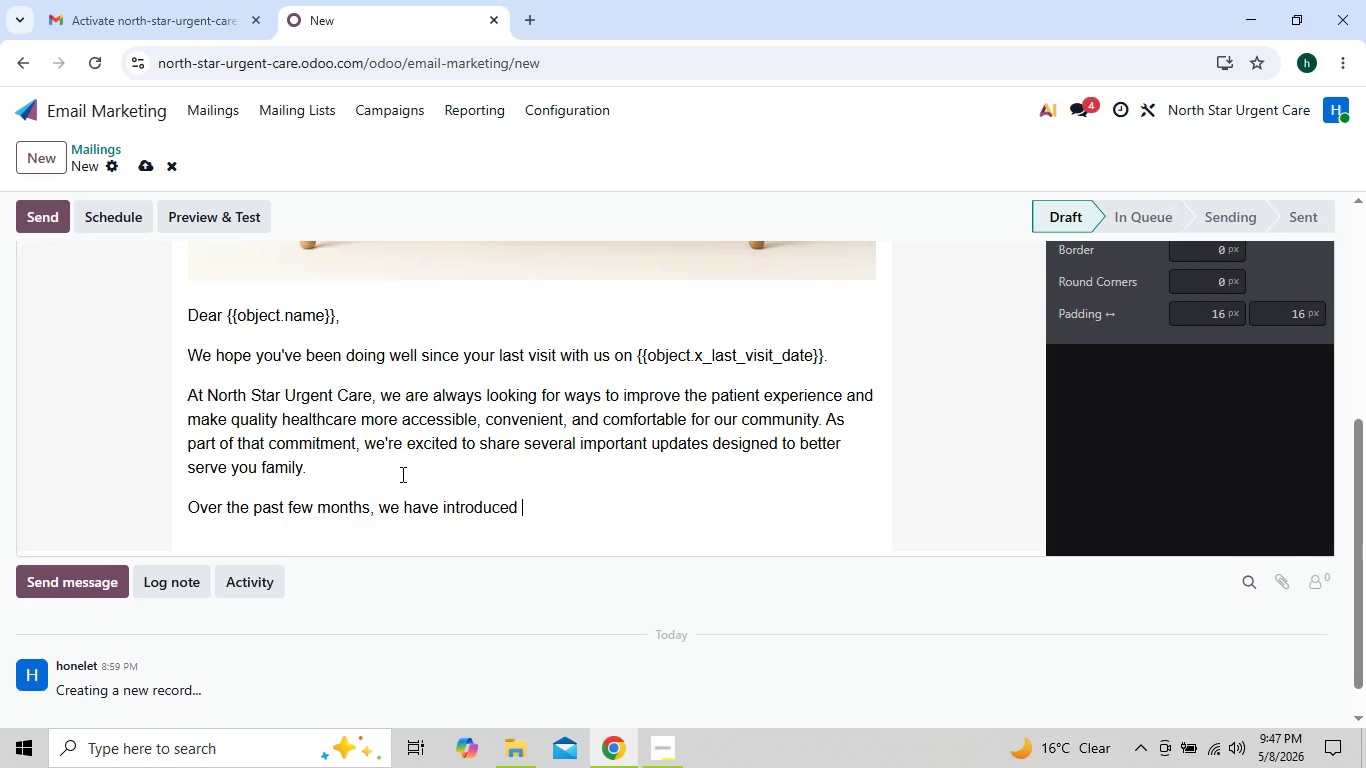 
type(improvements across our clinic exper)
 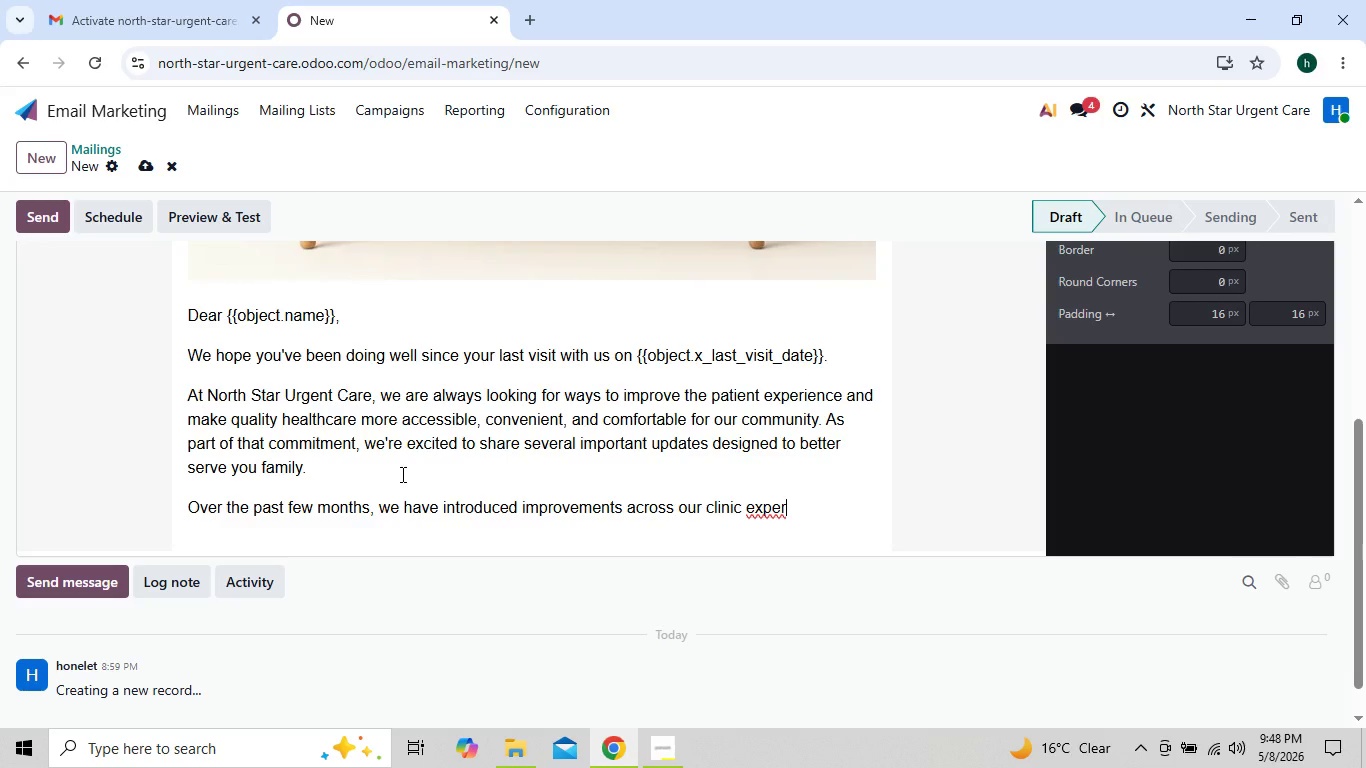 
key(I)
 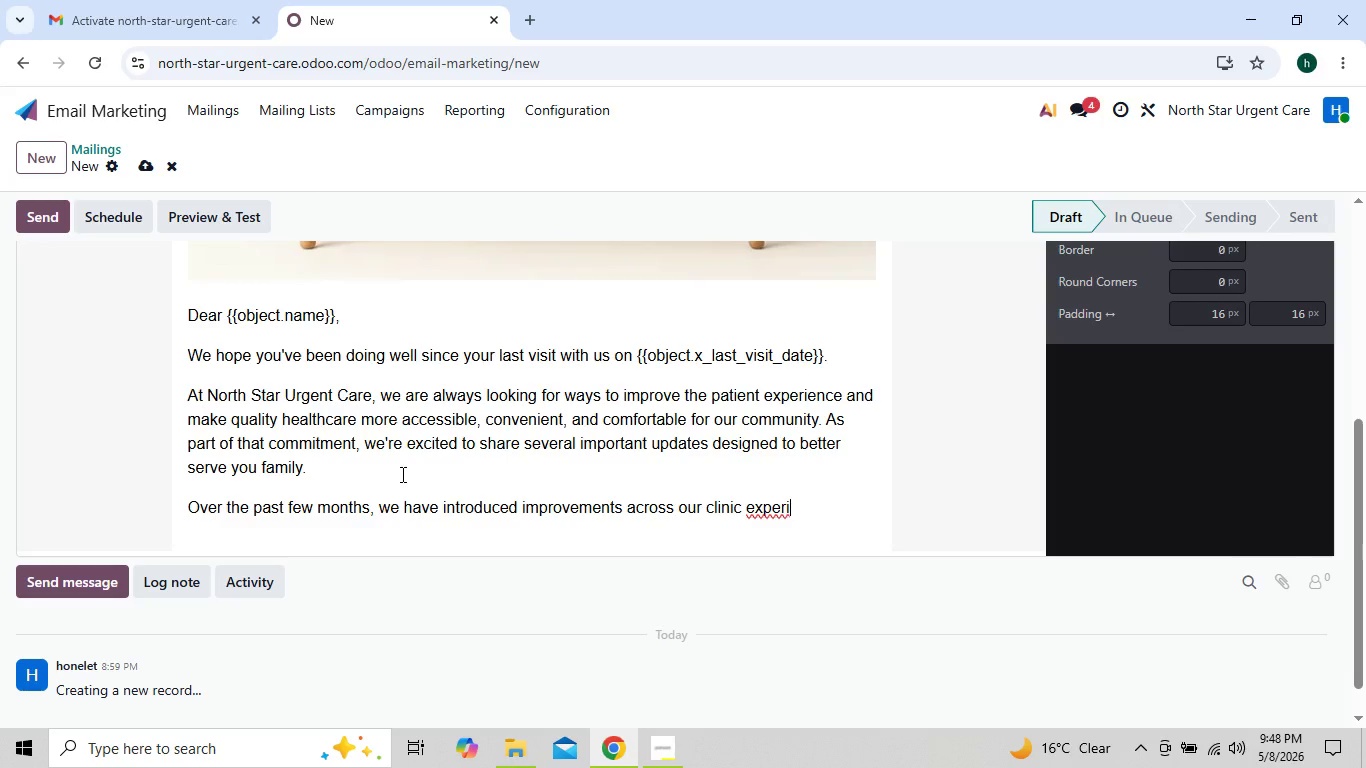 
wait(7.33)
 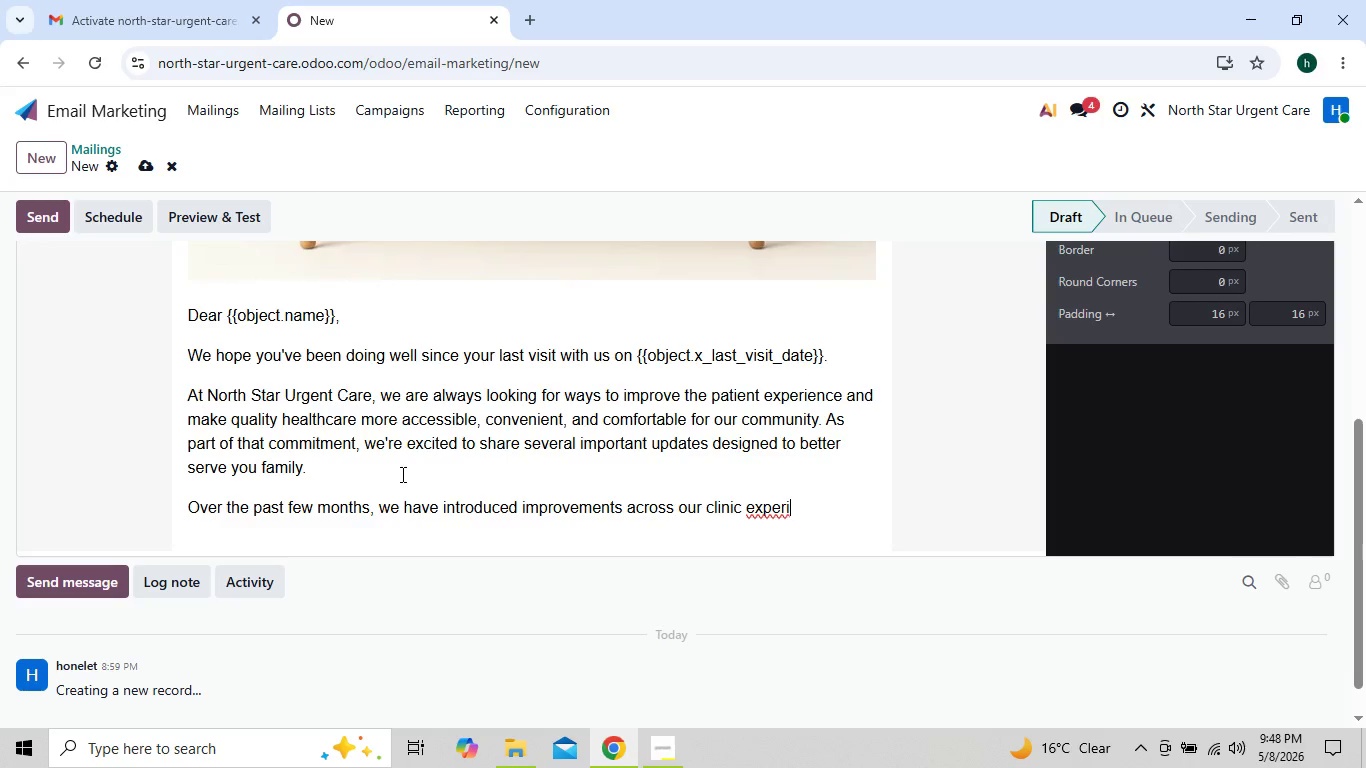 
left_click([801, 504])
 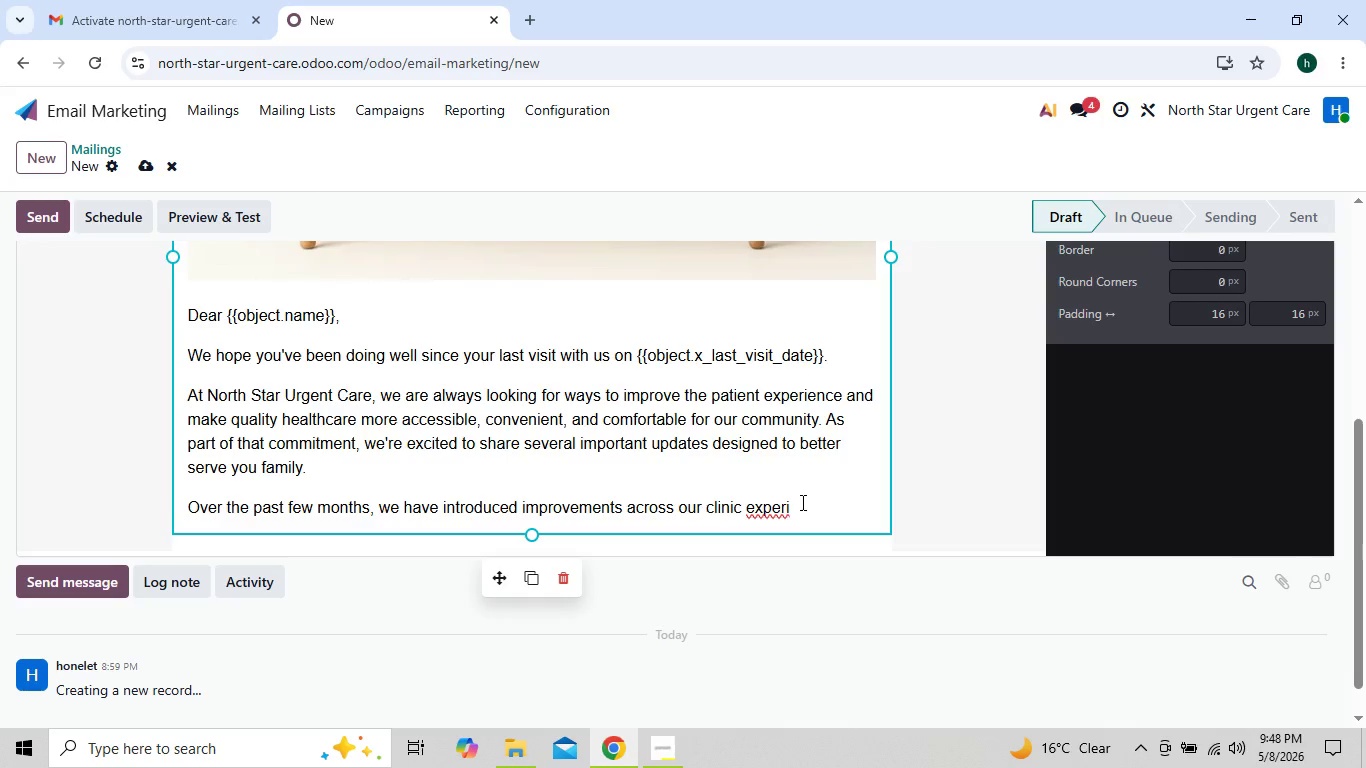 
wait(8.14)
 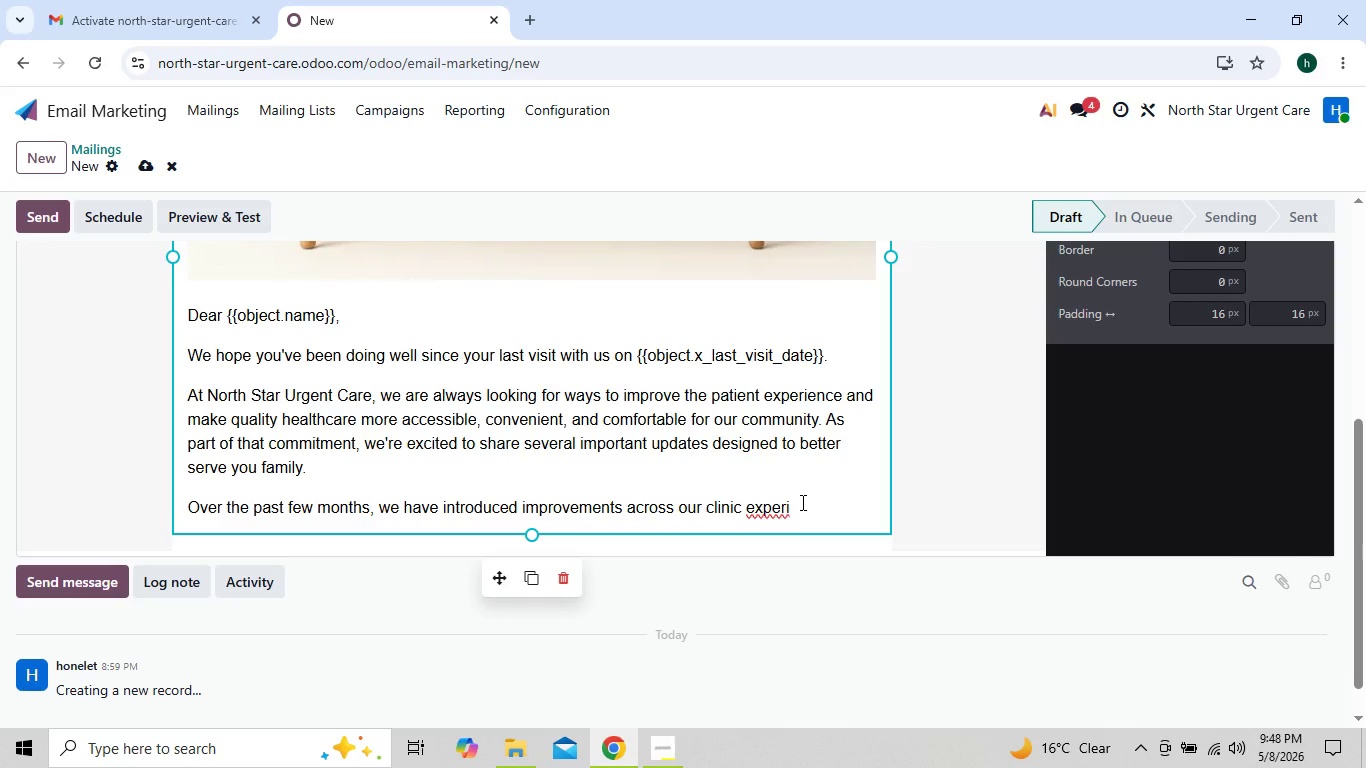 
left_click([803, 502])
 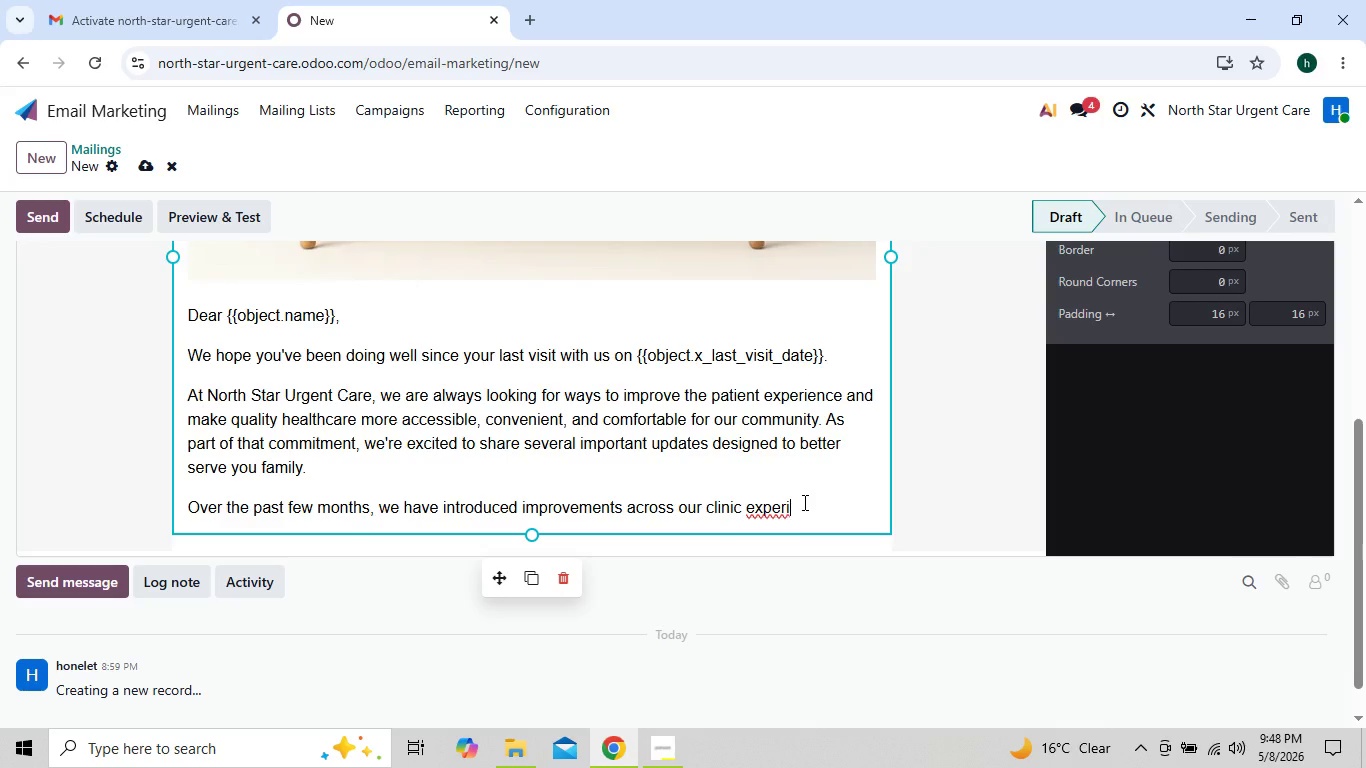 
type(ence)
 